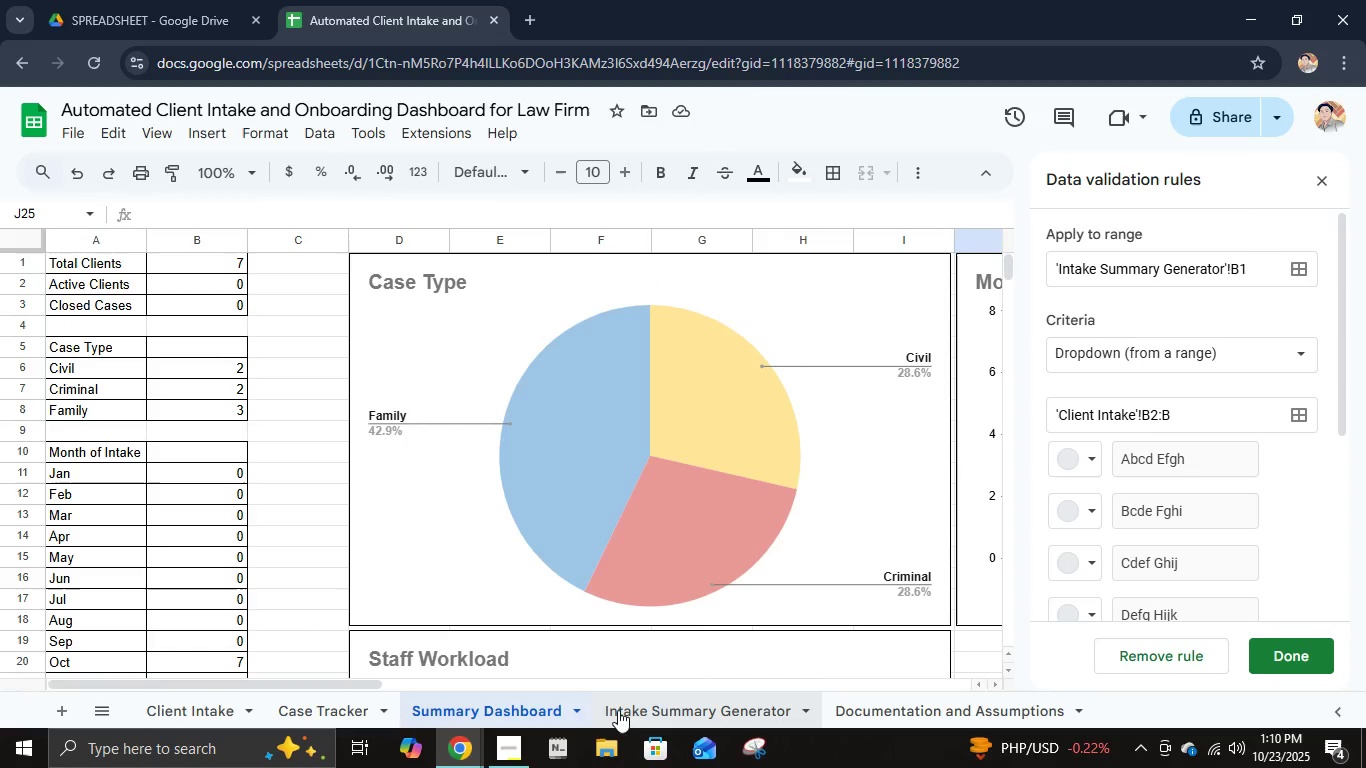 
left_click([618, 710])
 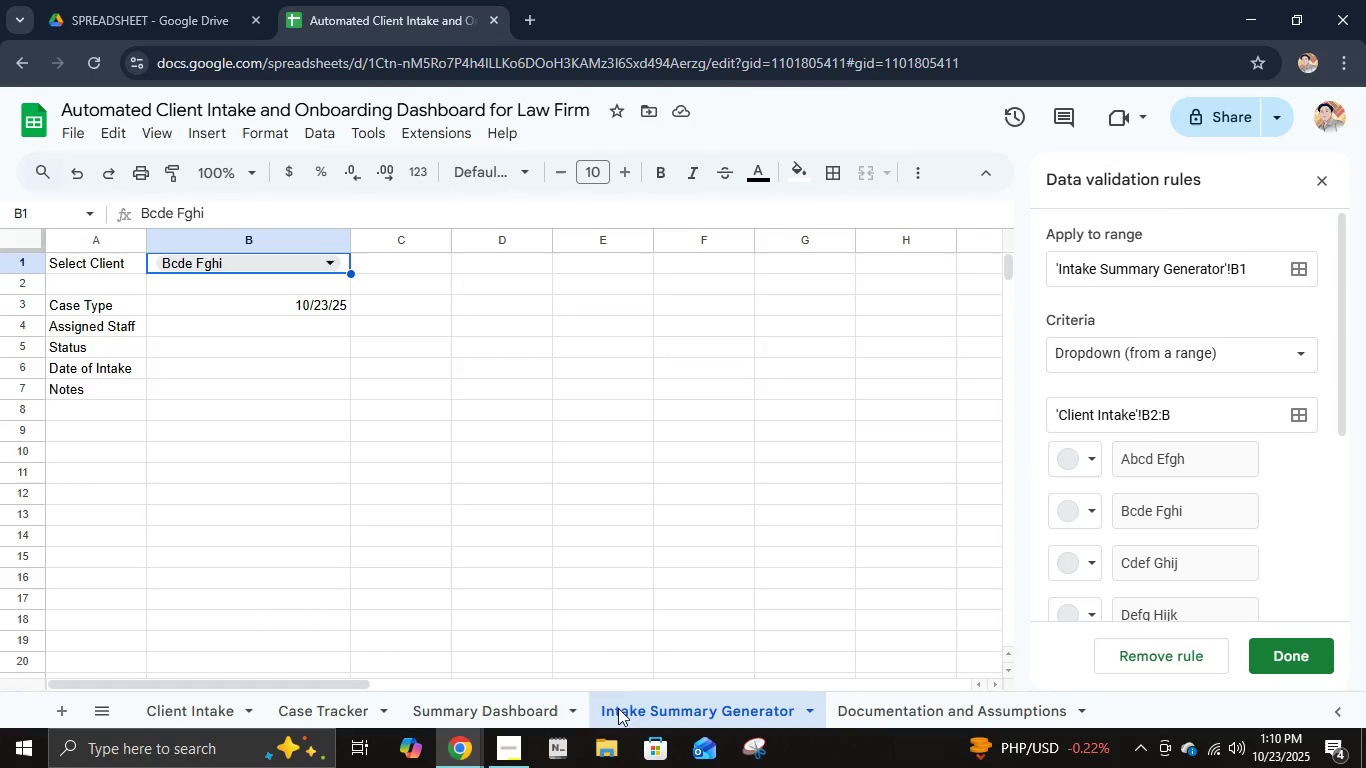 
left_click([327, 304])
 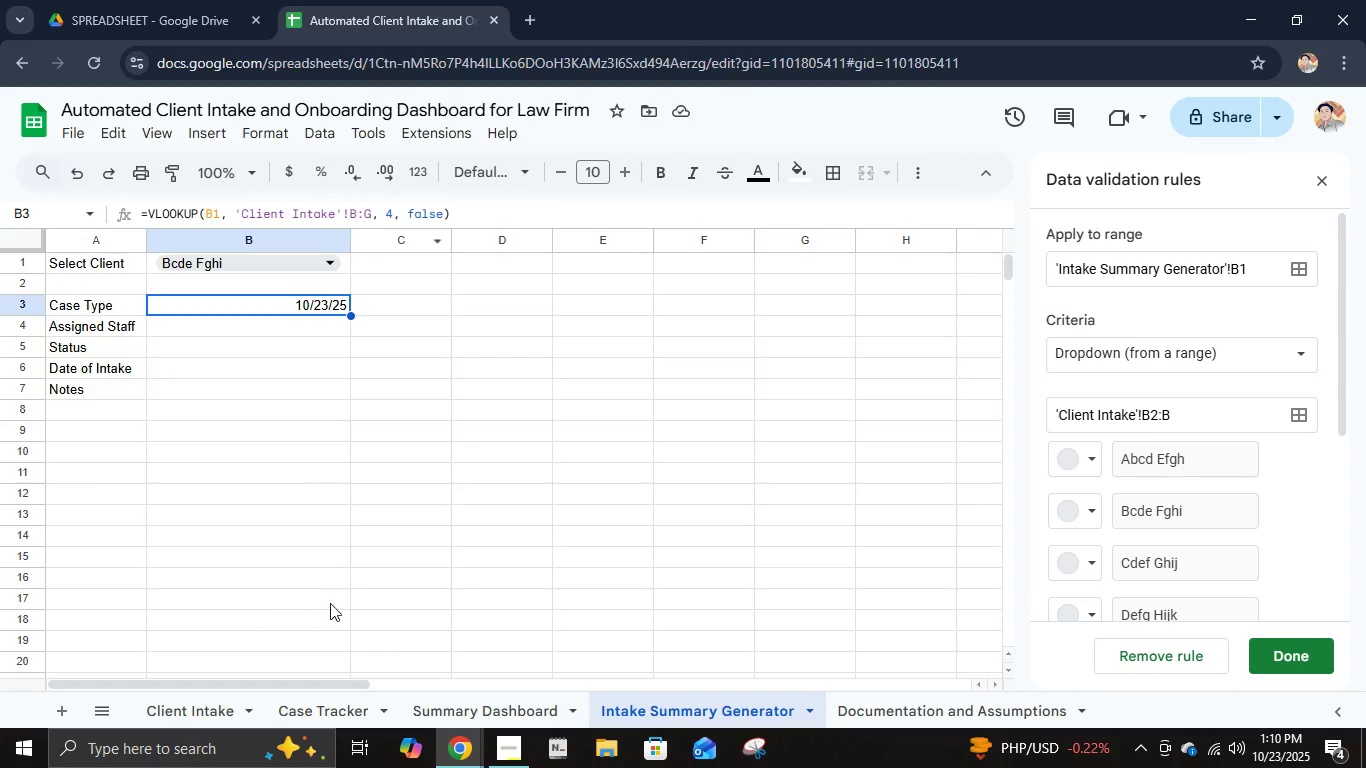 
mouse_move([250, 693])
 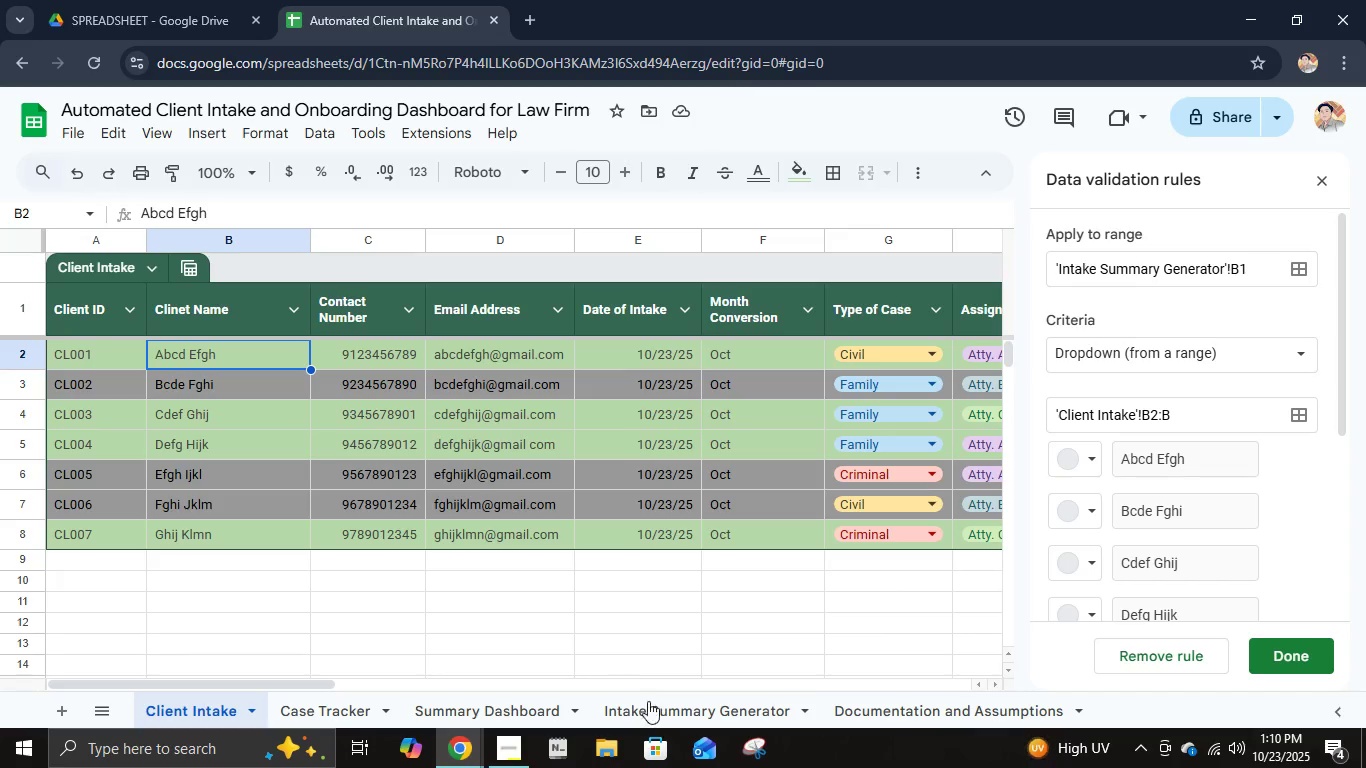 
left_click([654, 713])
 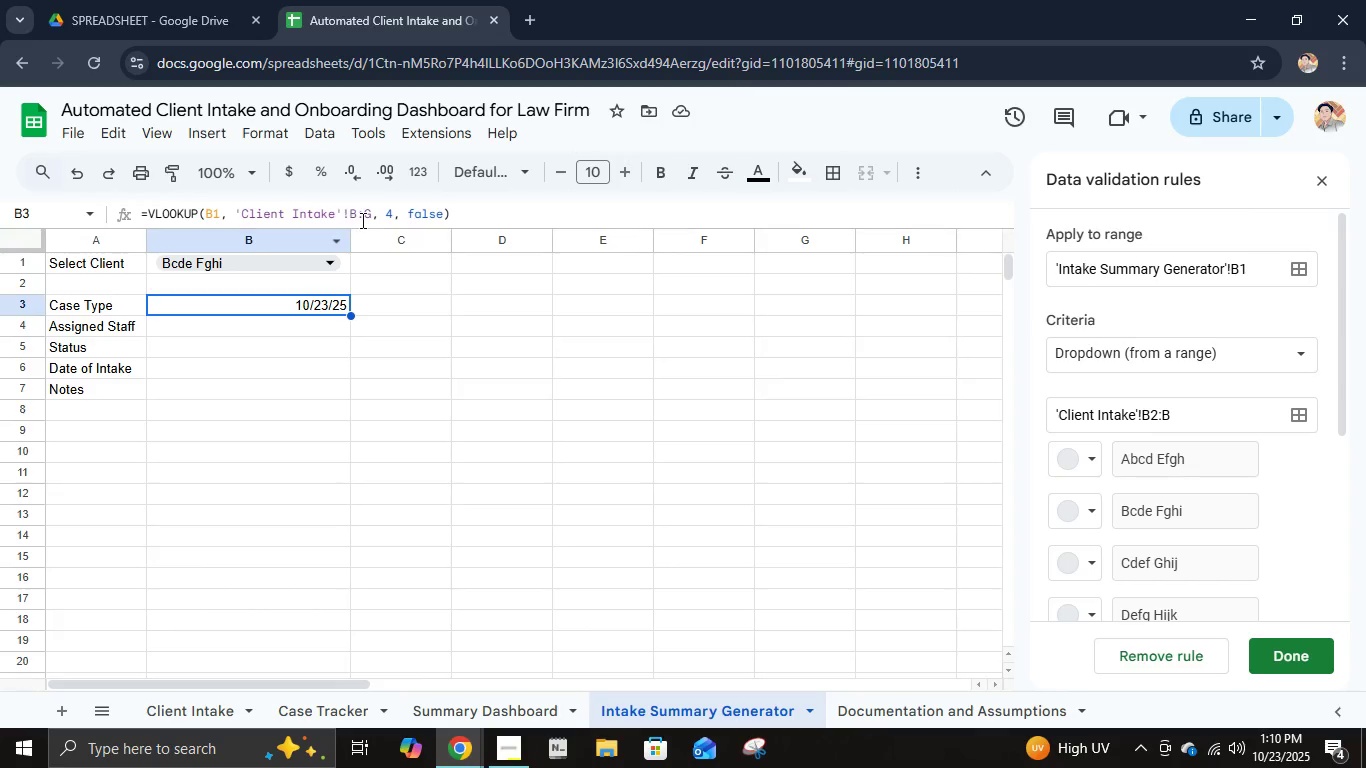 
left_click([368, 213])
 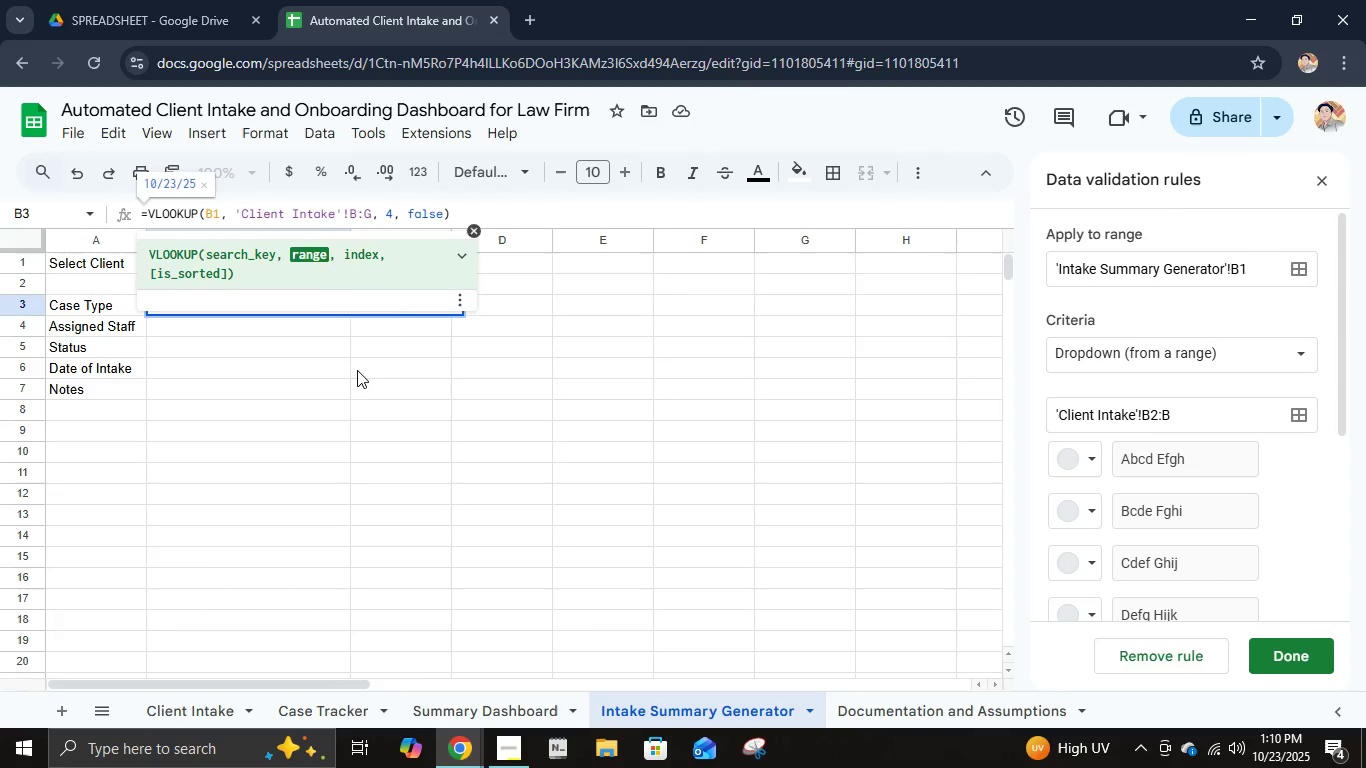 
key(Backspace)
 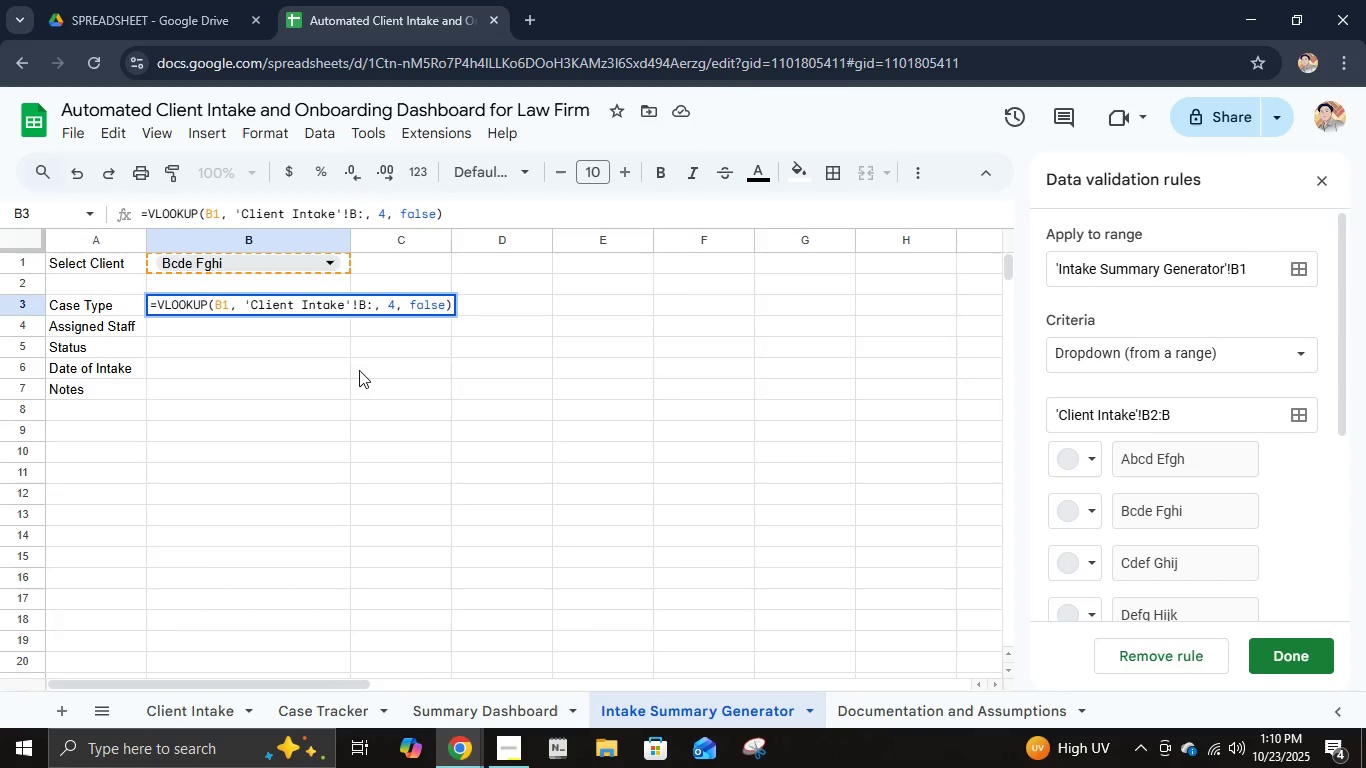 
key(Shift+ShiftLeft)
 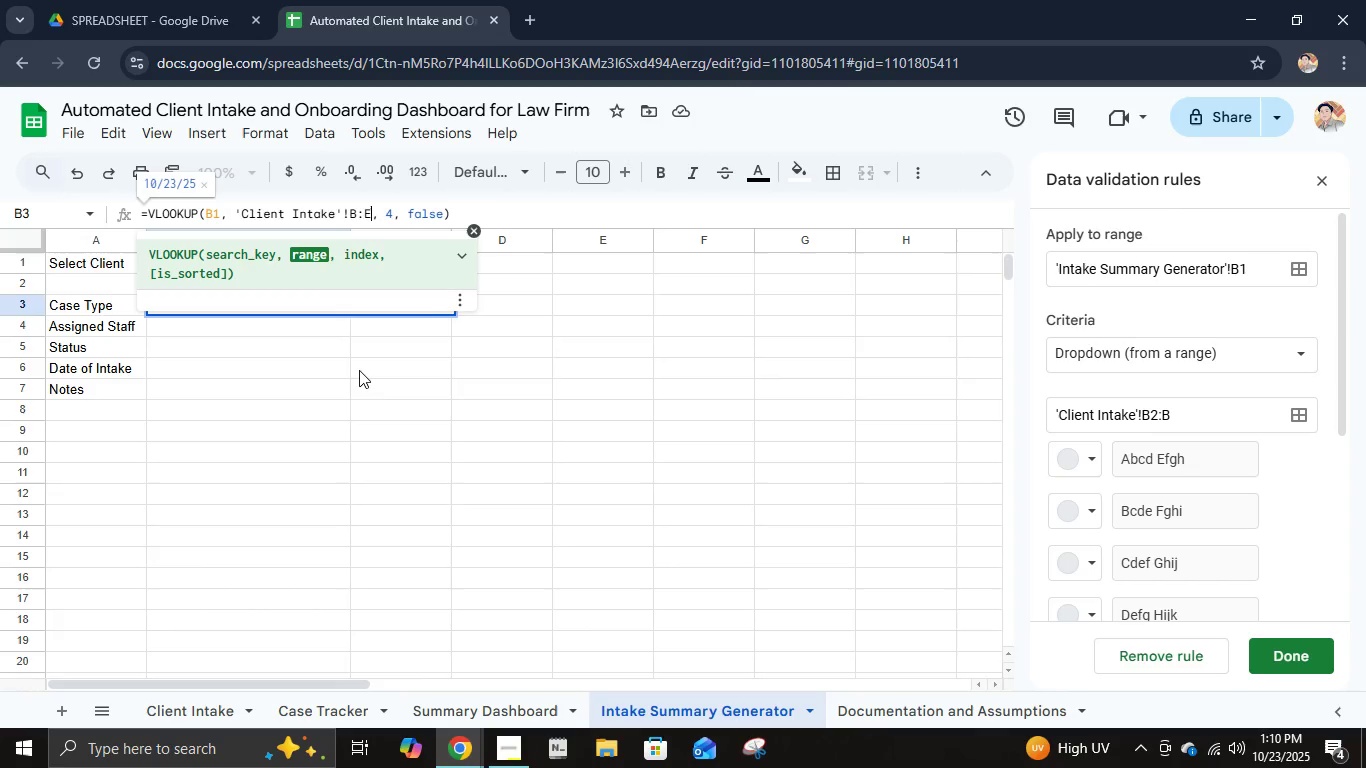 
key(Shift+E)
 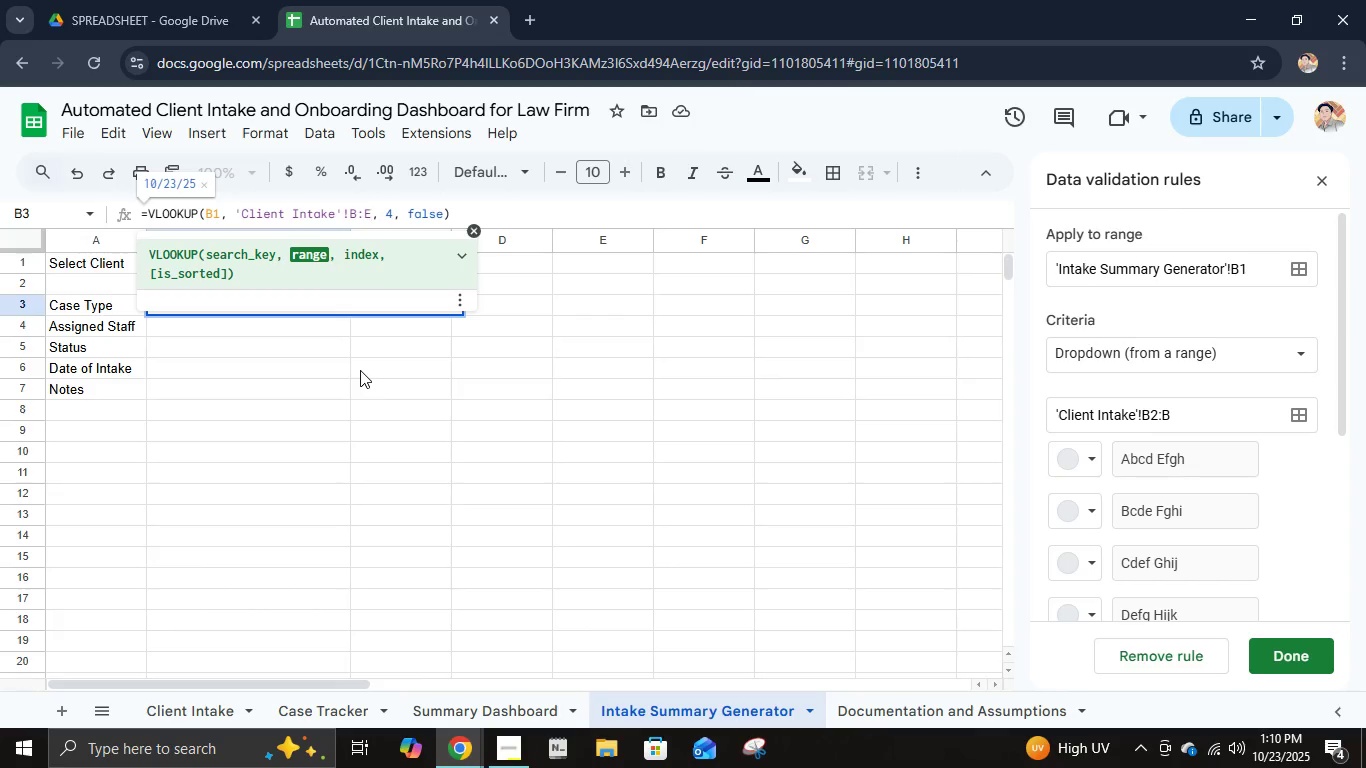 
key(Enter)
 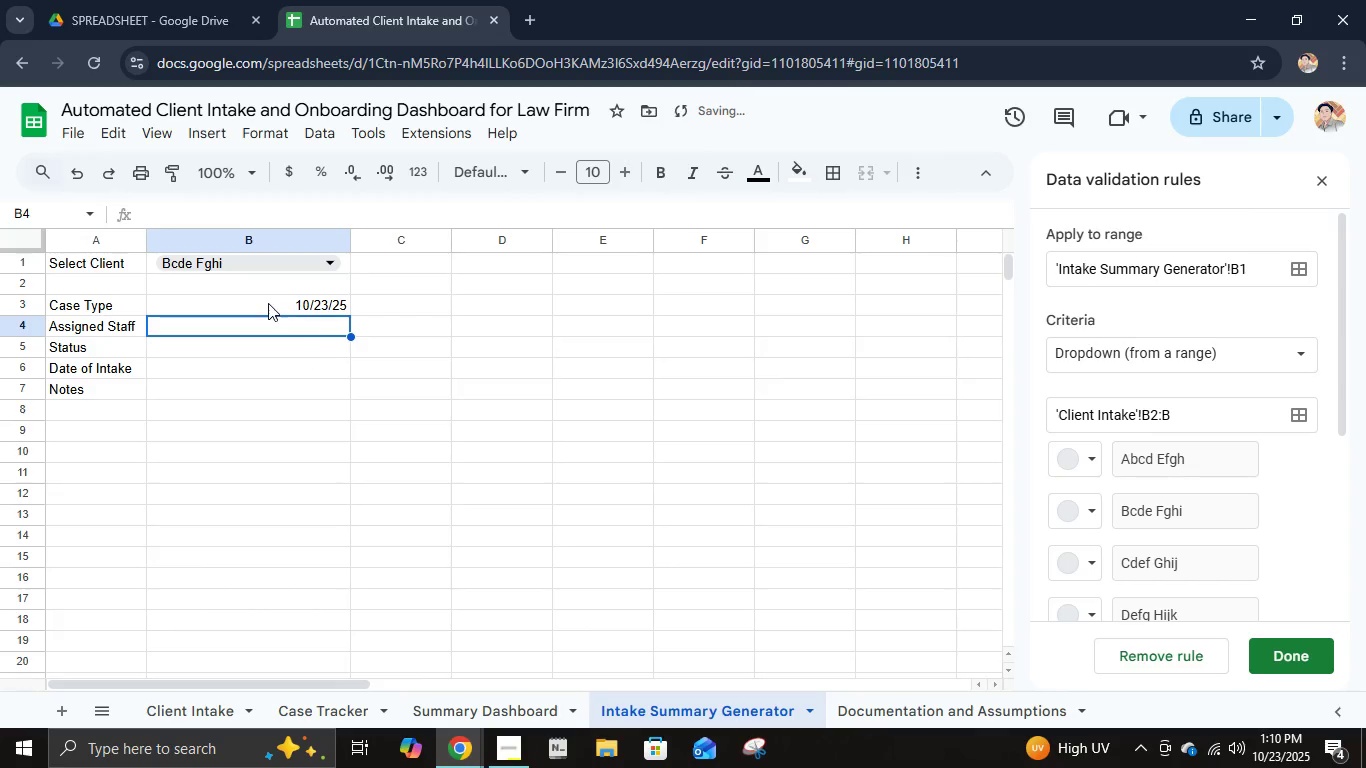 
left_click([268, 303])
 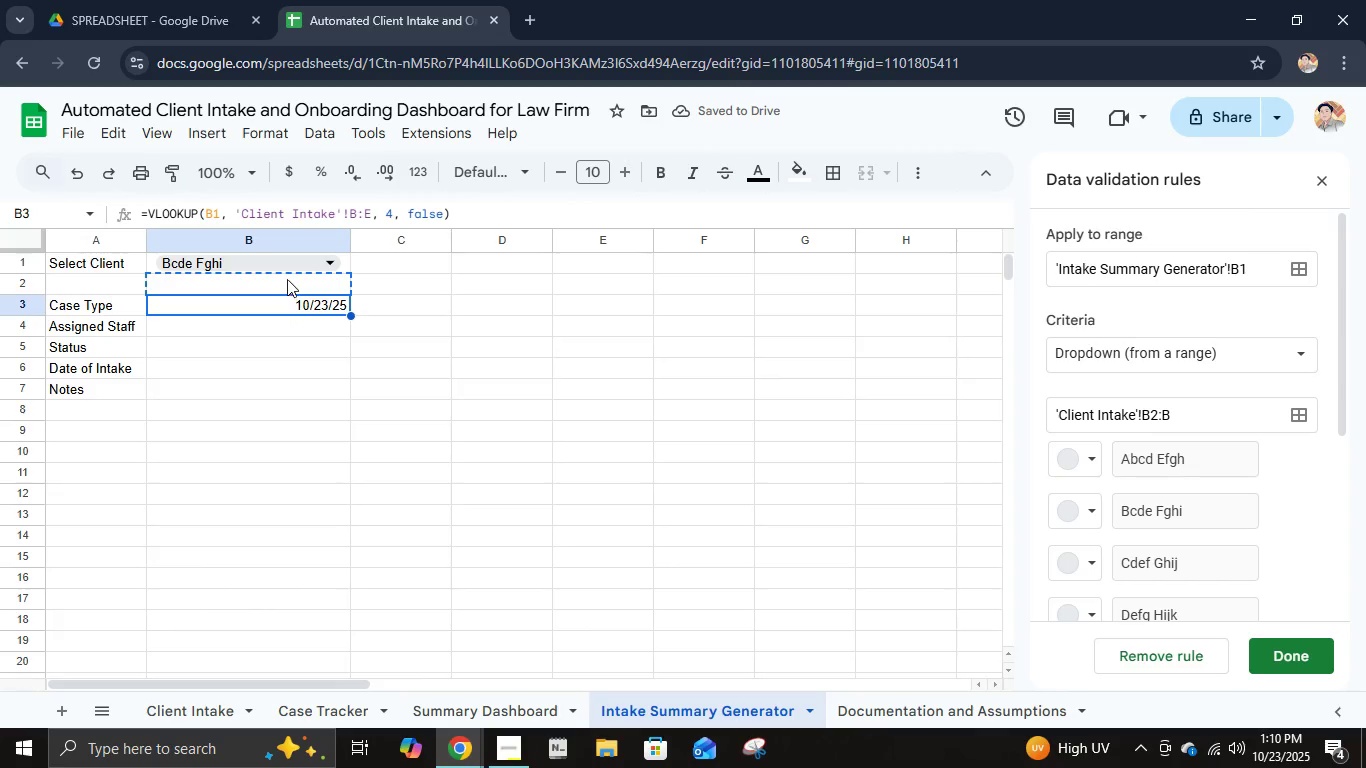 
wait(5.43)
 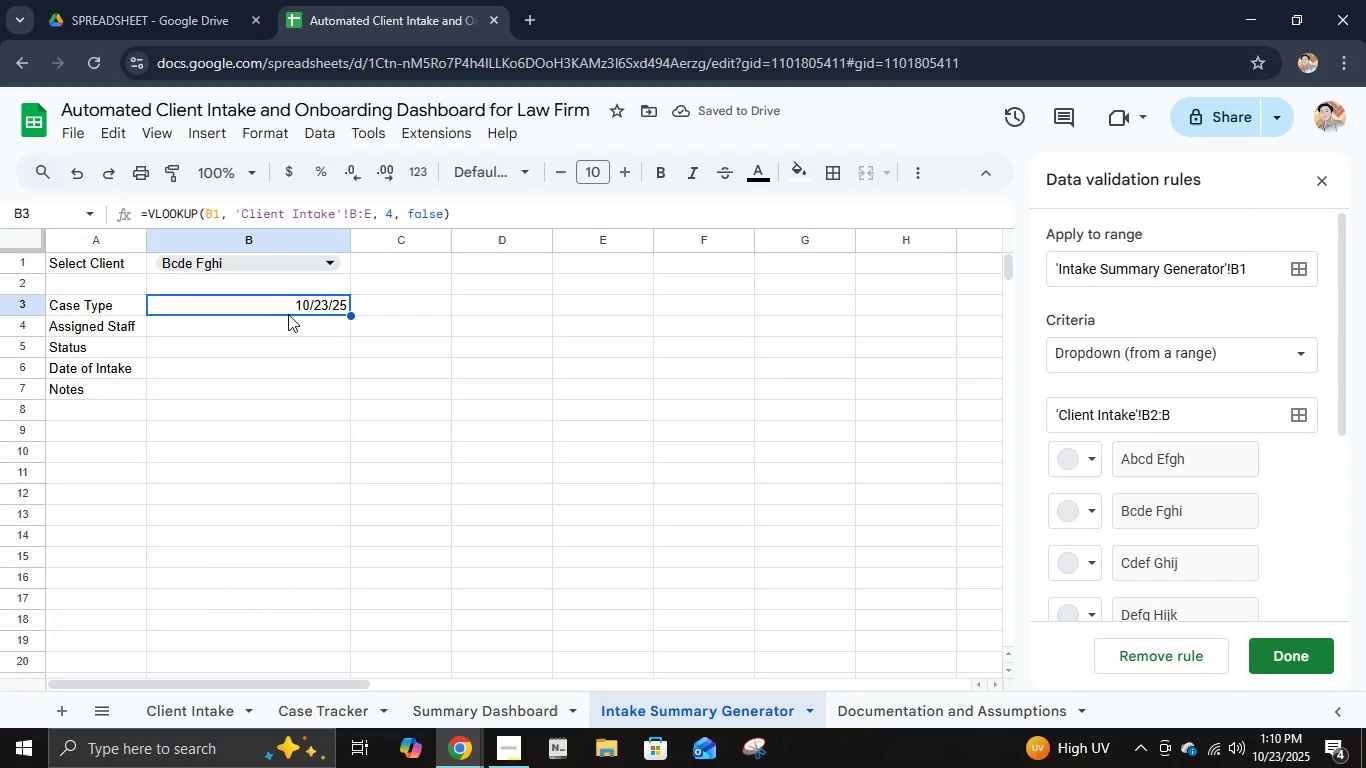 
left_click([120, 292])
 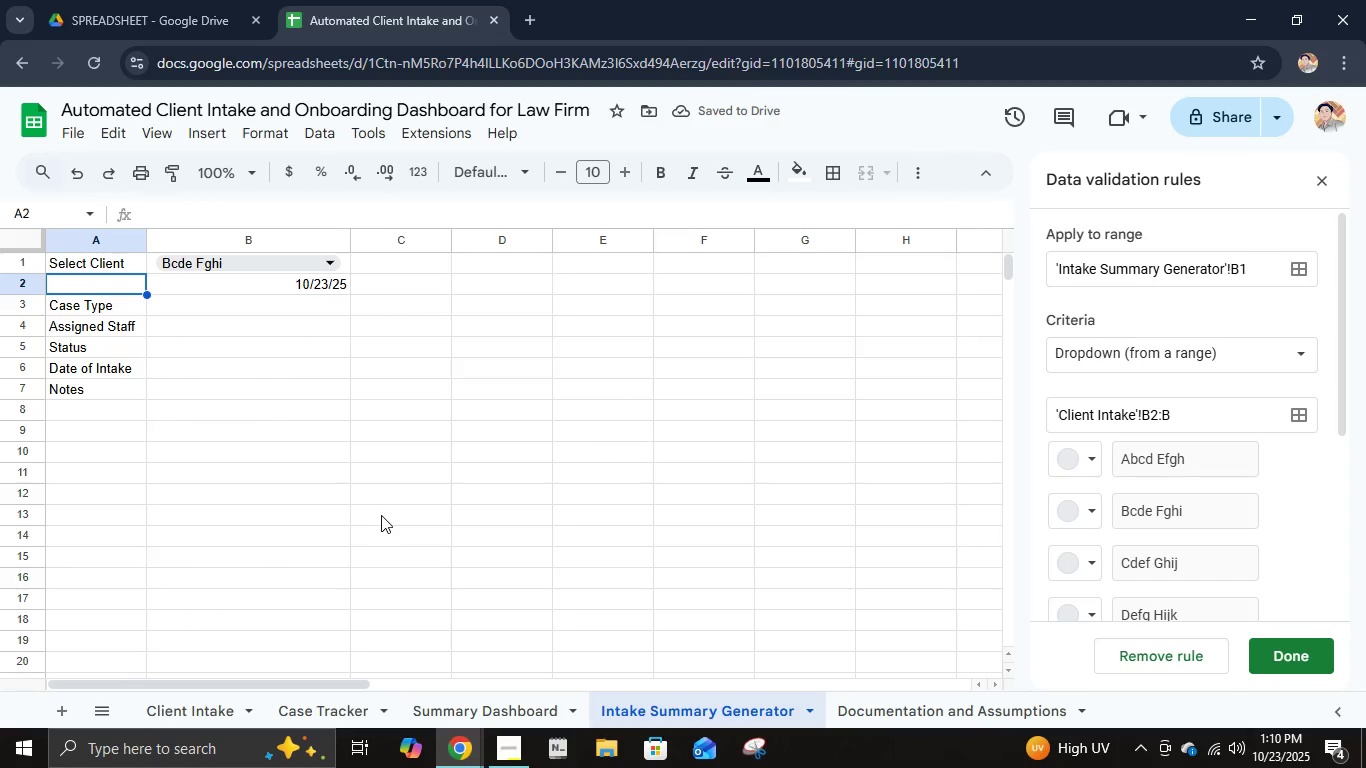 
type(Data)
key(Backspace)
type(e of Inta)
key(Backspace)
type(ak)
key(Backspace)
key(Backspace)
type(k)
key(Escape)
 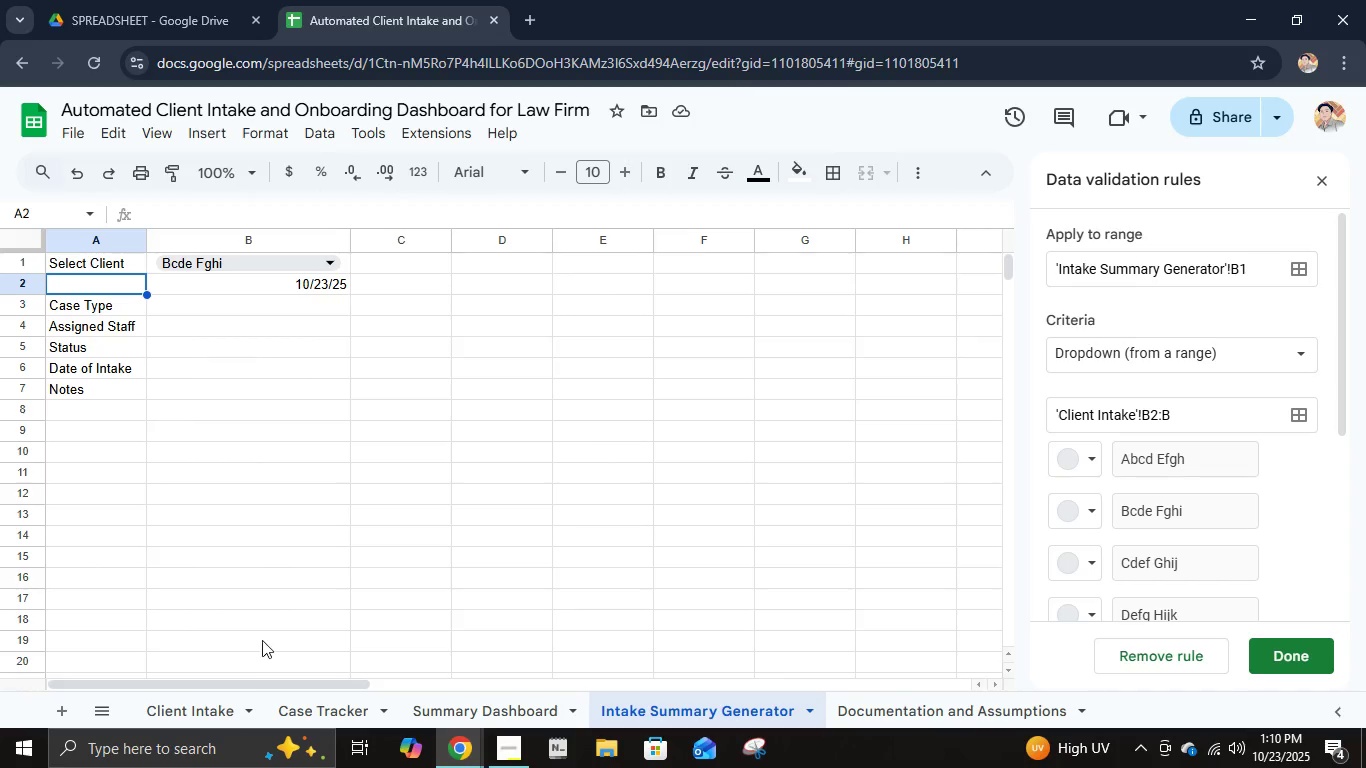 
left_click([196, 719])
 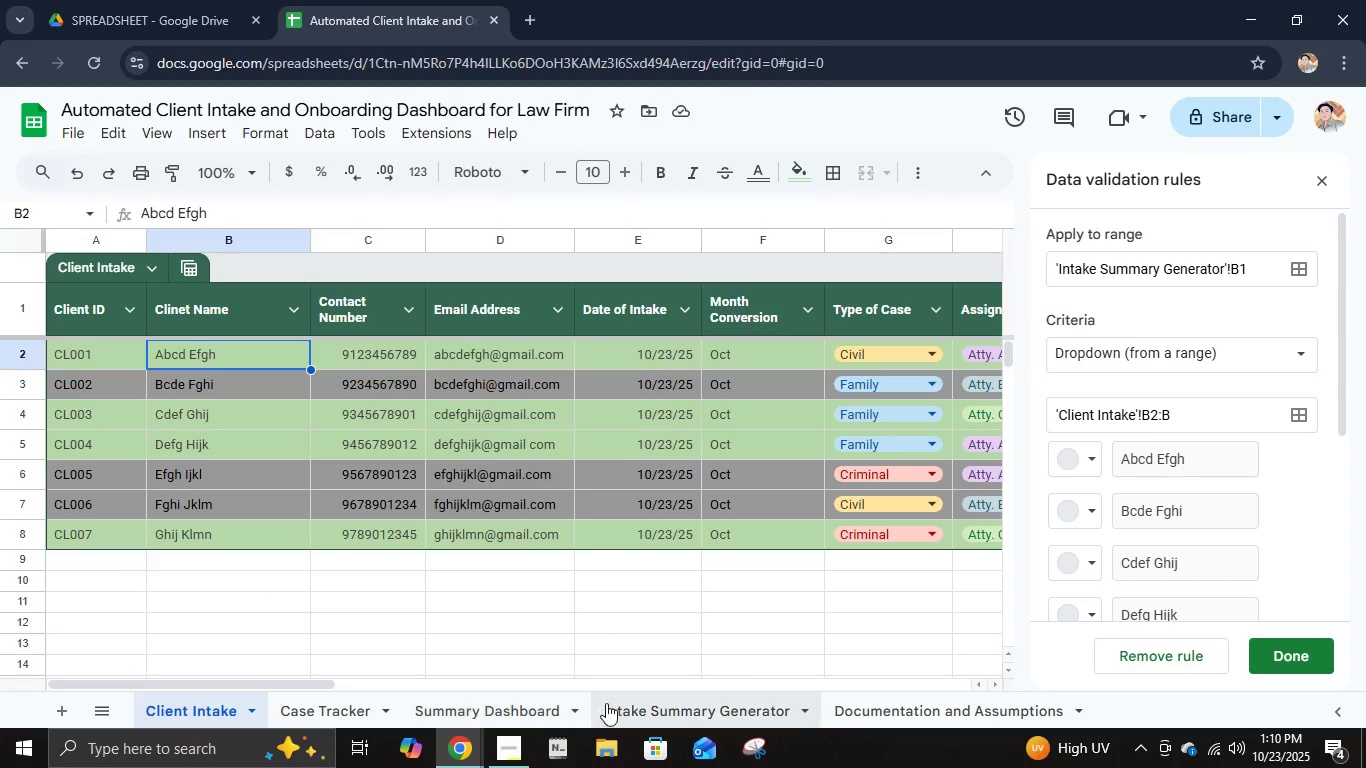 
left_click([611, 703])
 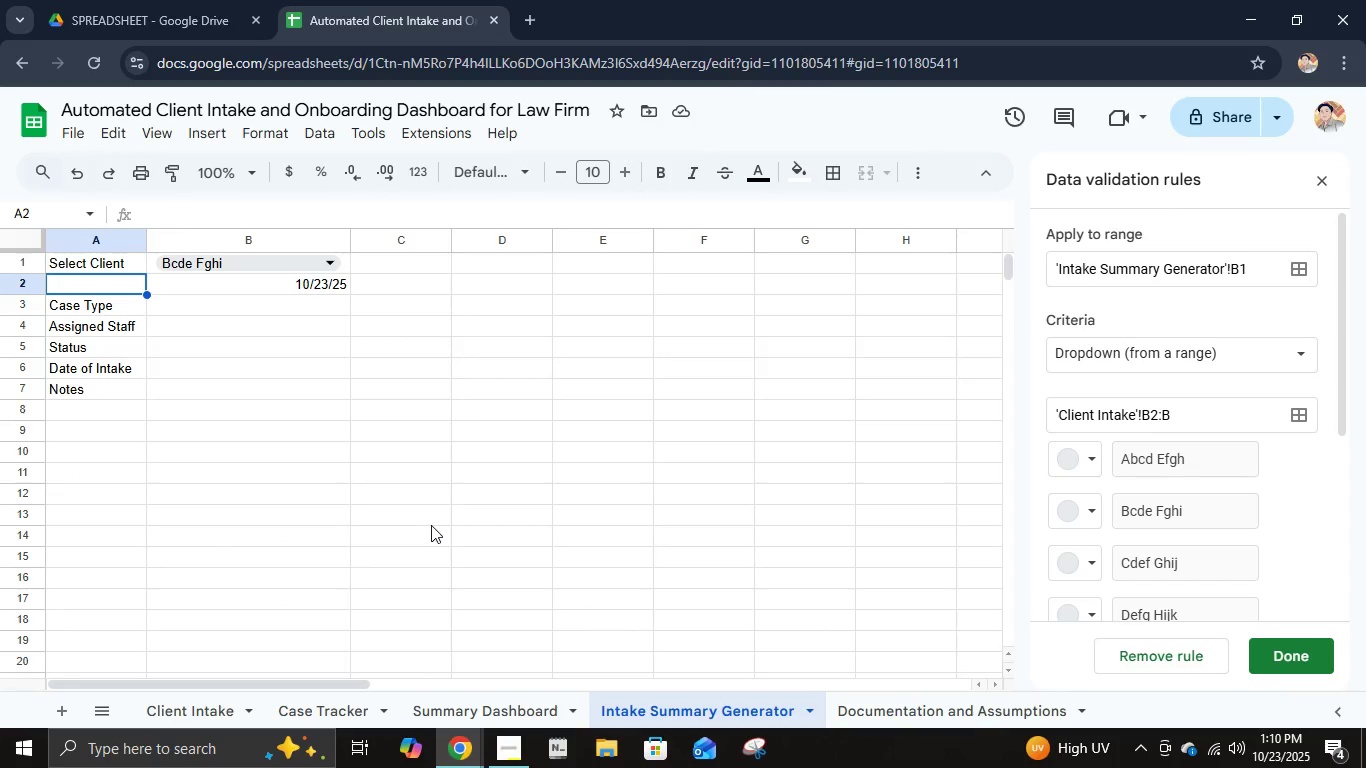 
key(Control+Z)
 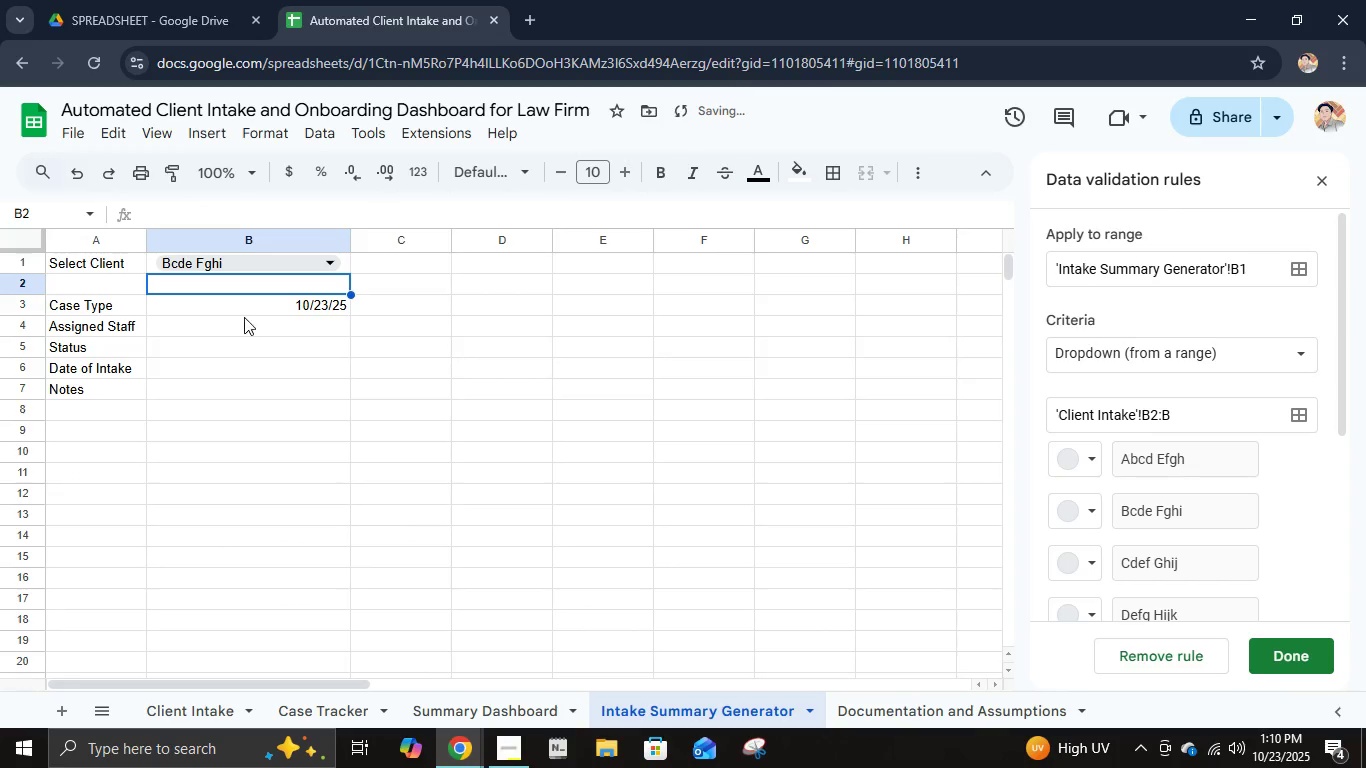 
left_click([249, 304])
 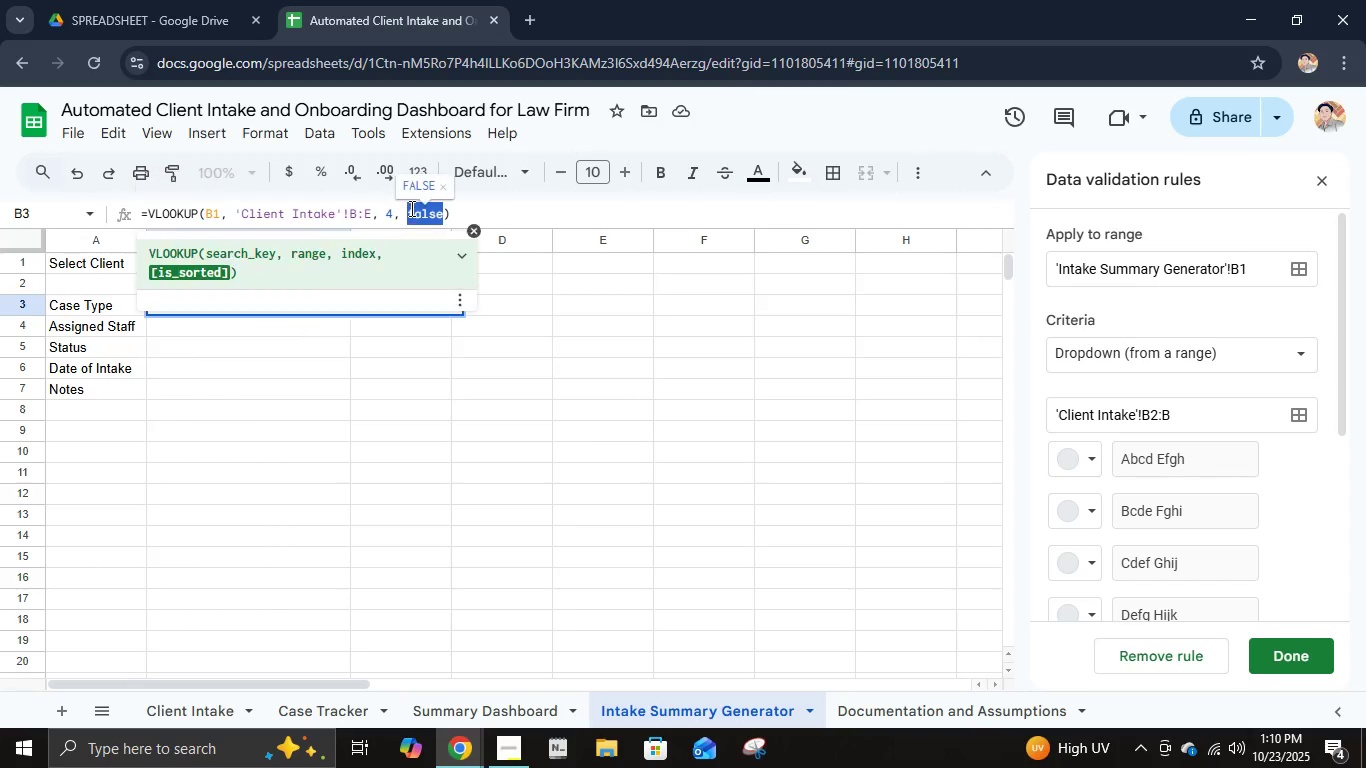 
wait(7.8)
 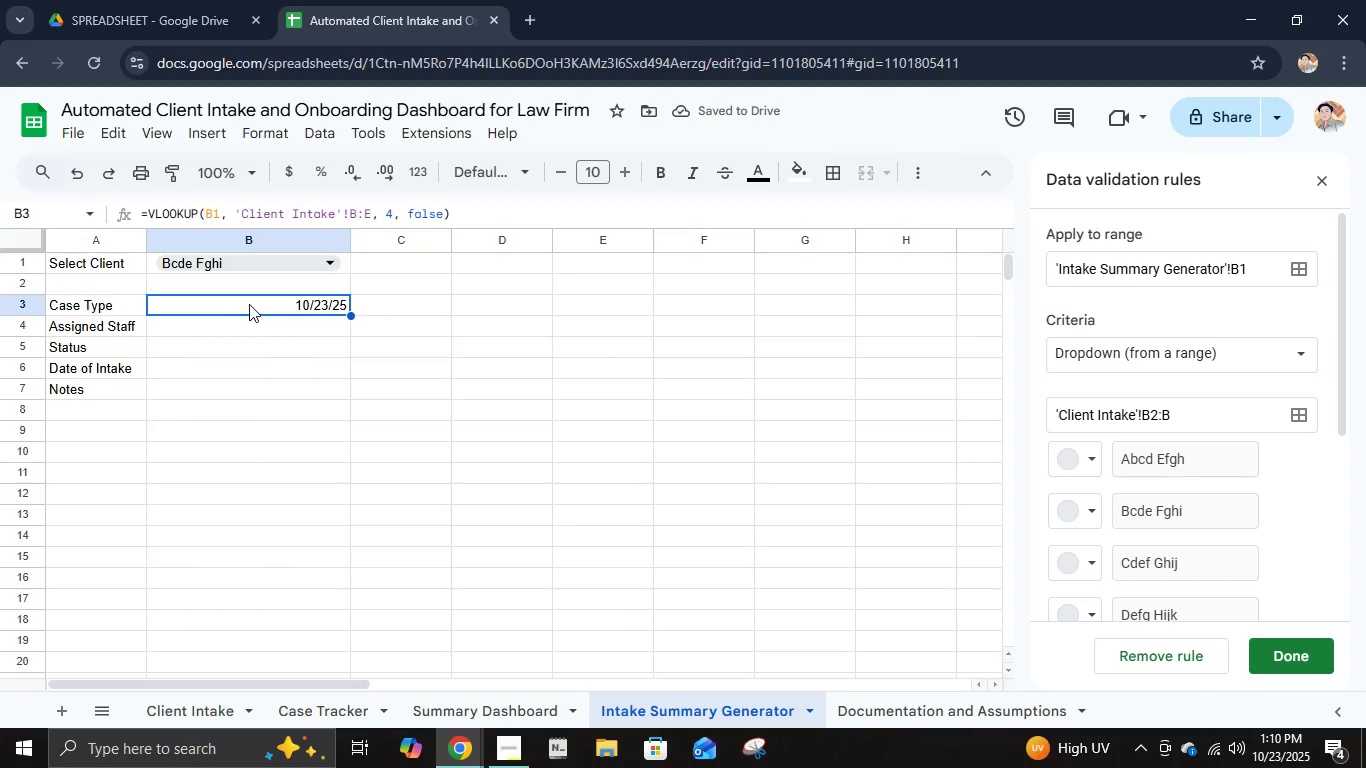 
left_click([412, 184])
 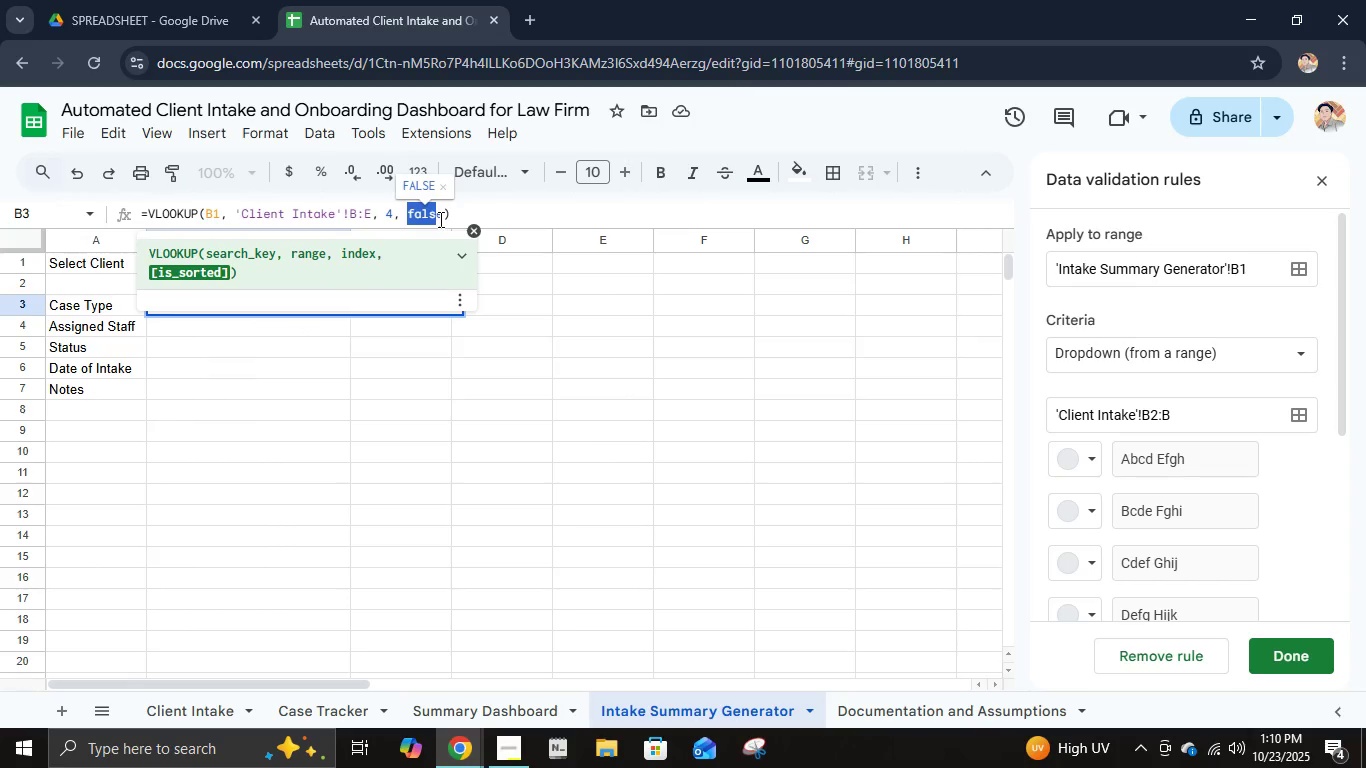 
type(FALSE)
 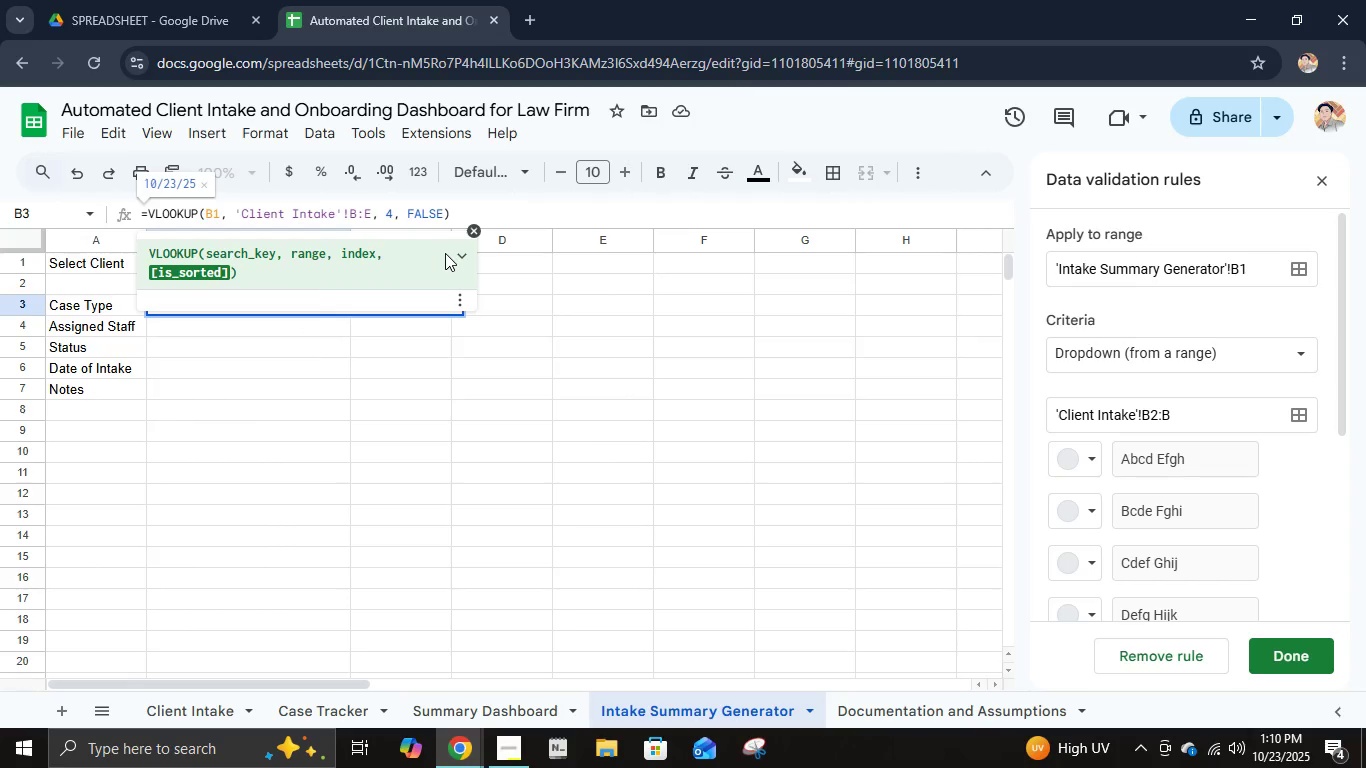 
key(Enter)
 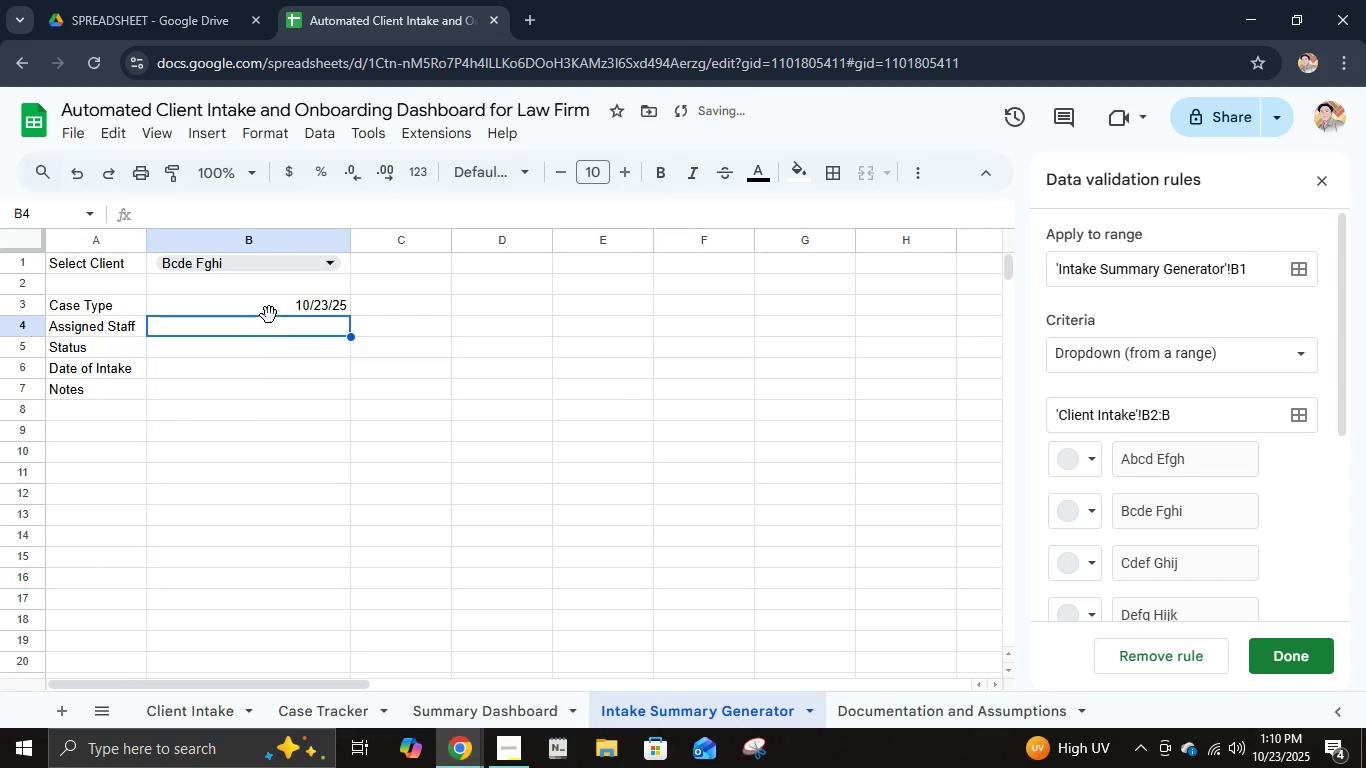 
left_click([267, 313])
 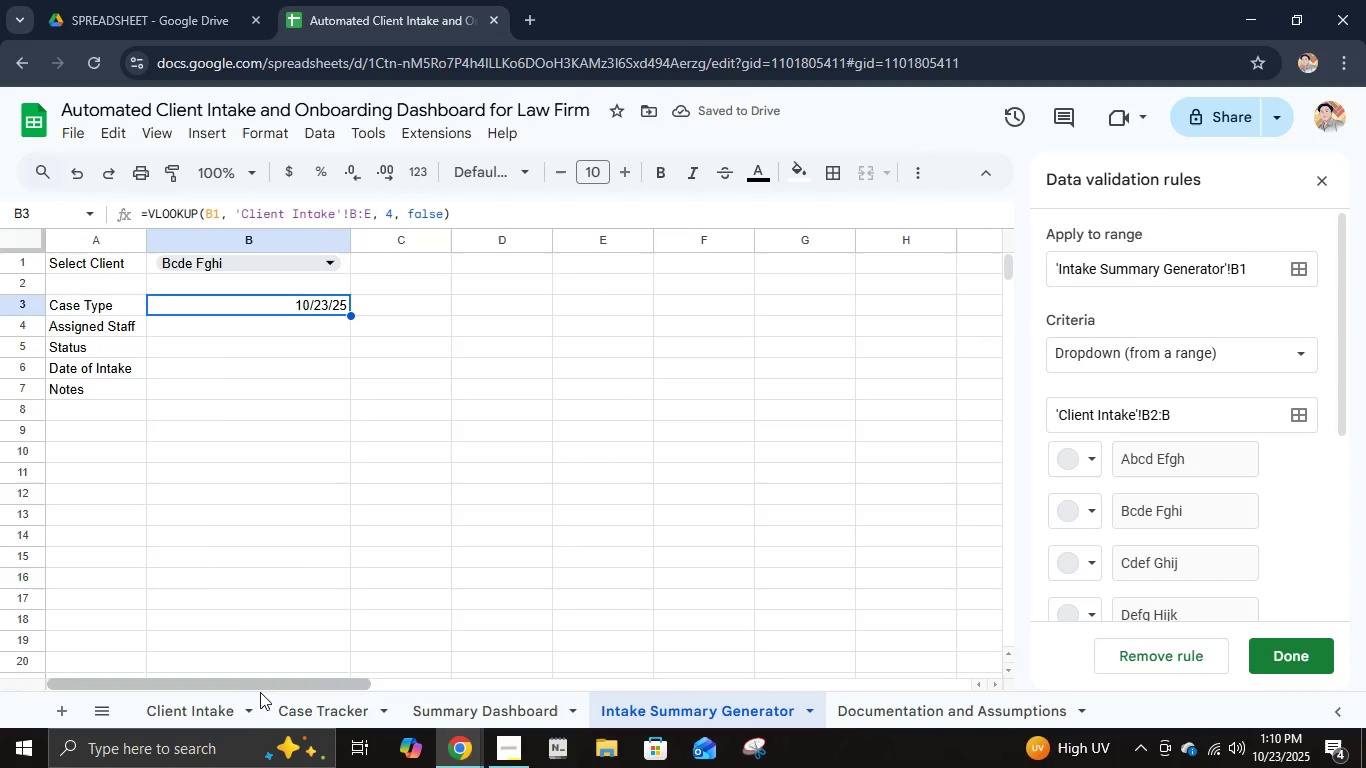 
left_click([219, 707])
 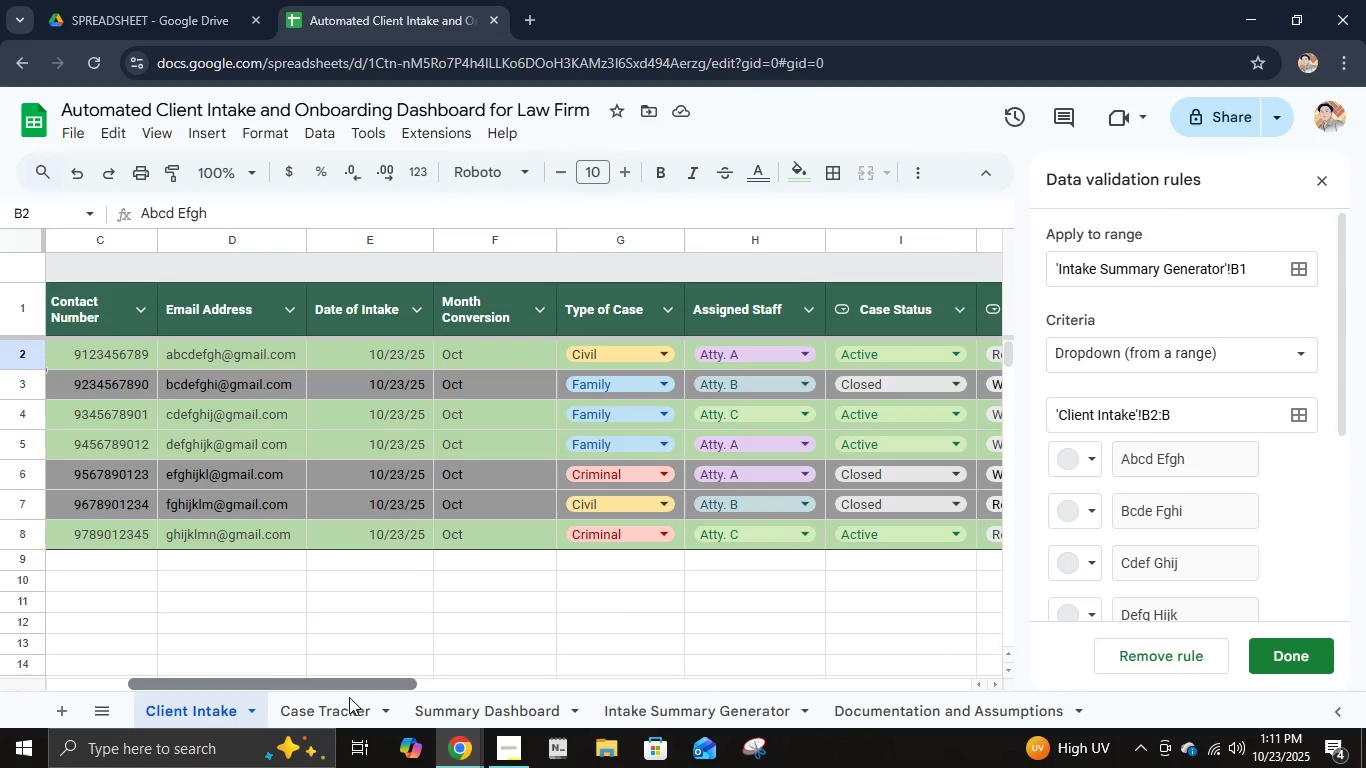 
wait(9.9)
 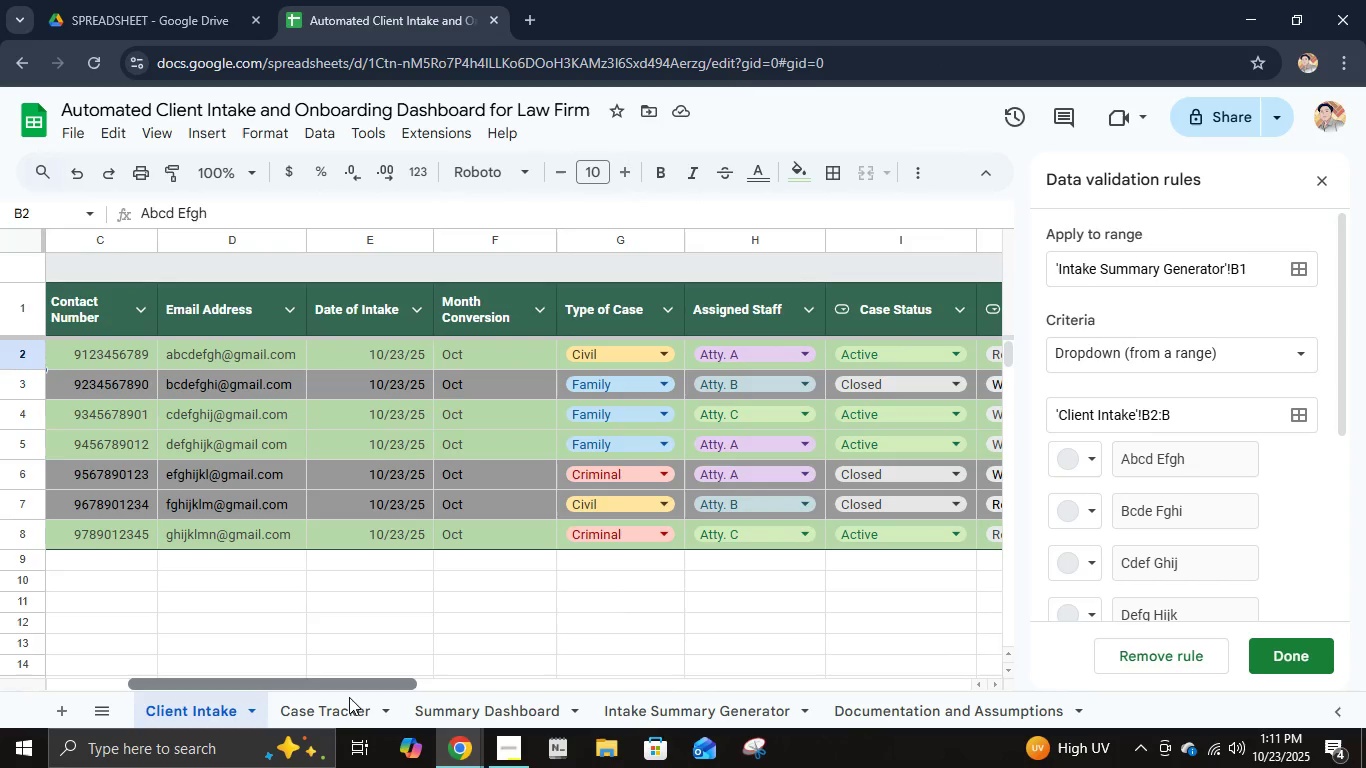 
left_click([647, 705])
 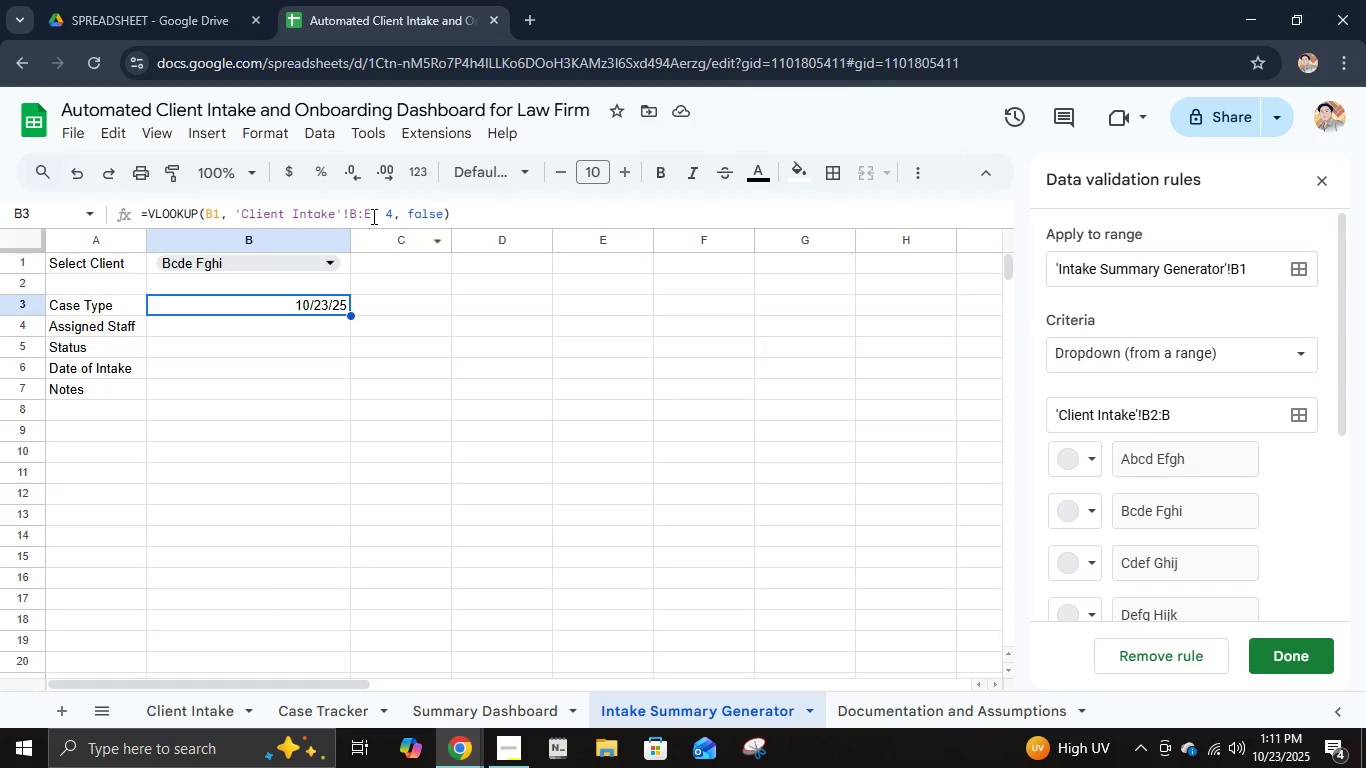 
key(Backspace)
 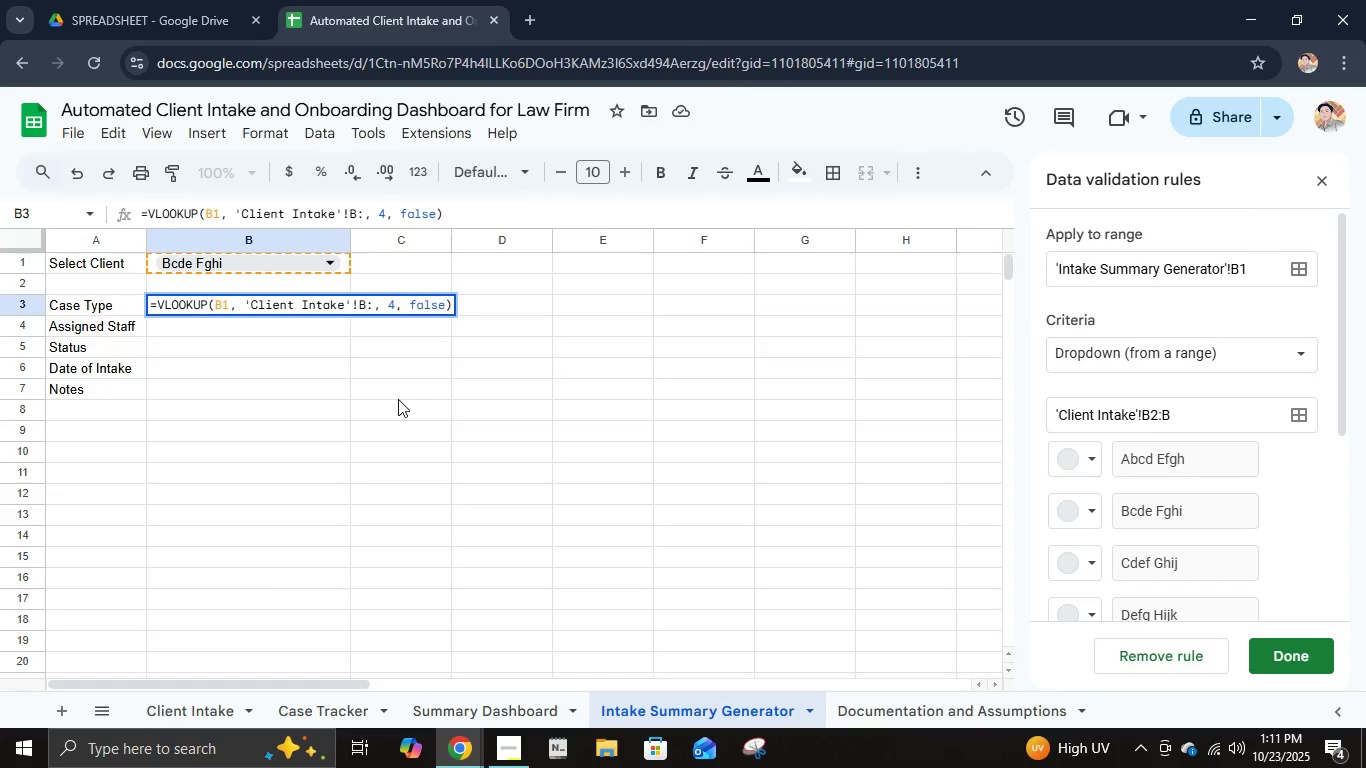 
key(G)
 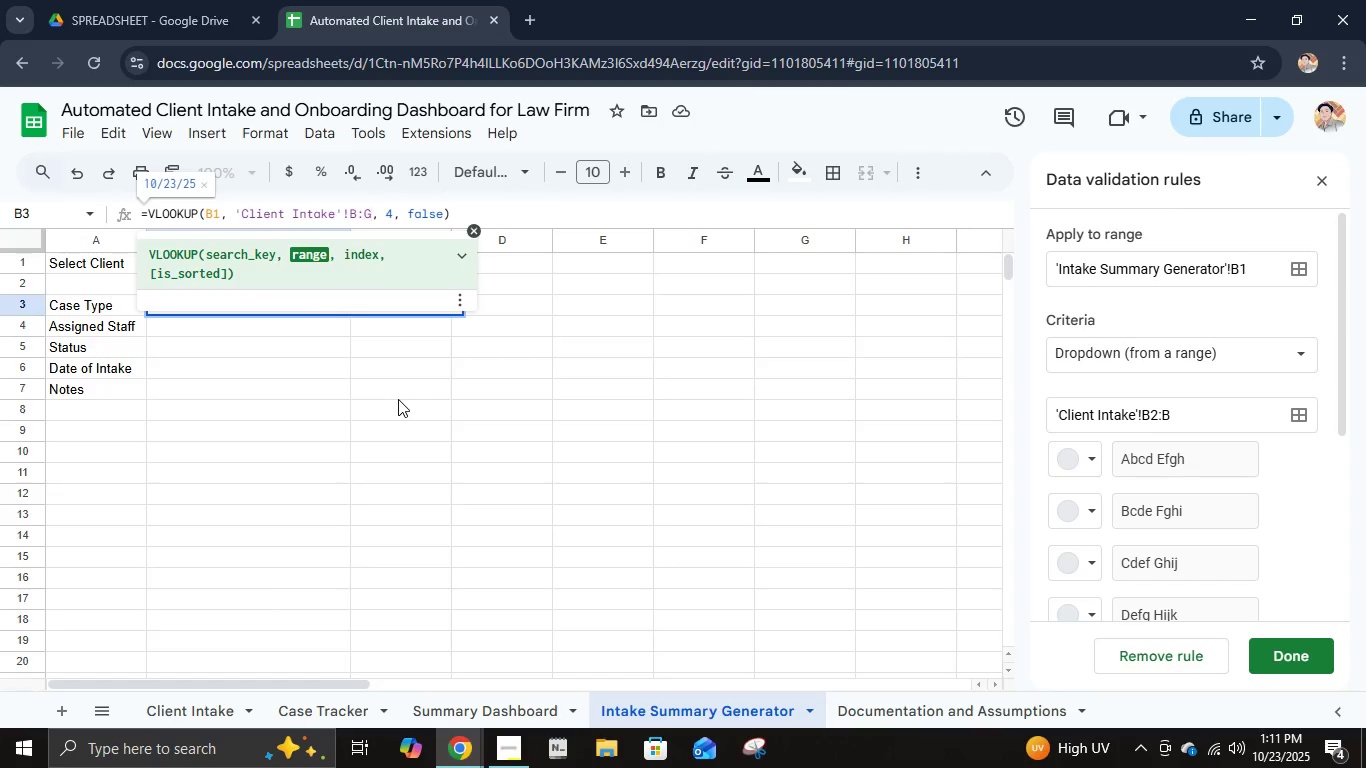 
key(Enter)
 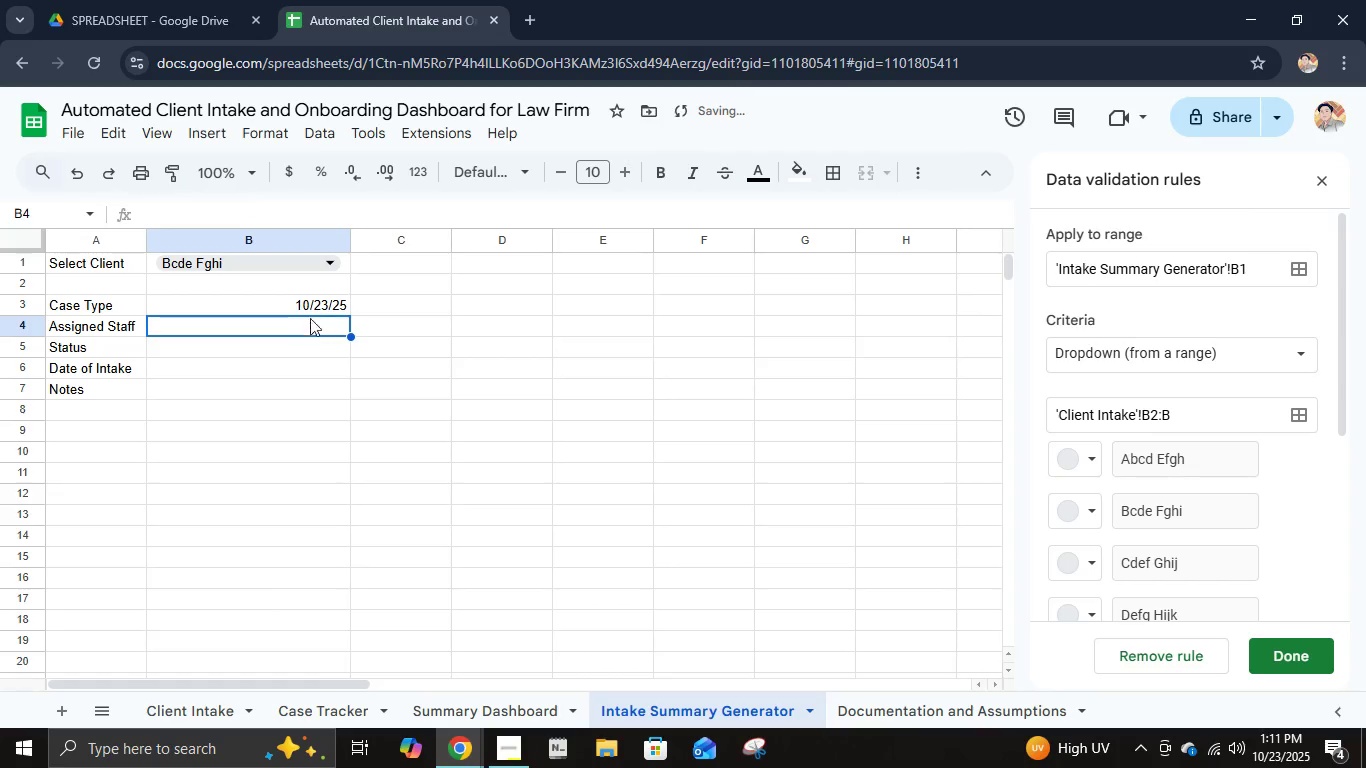 
left_click([298, 310])
 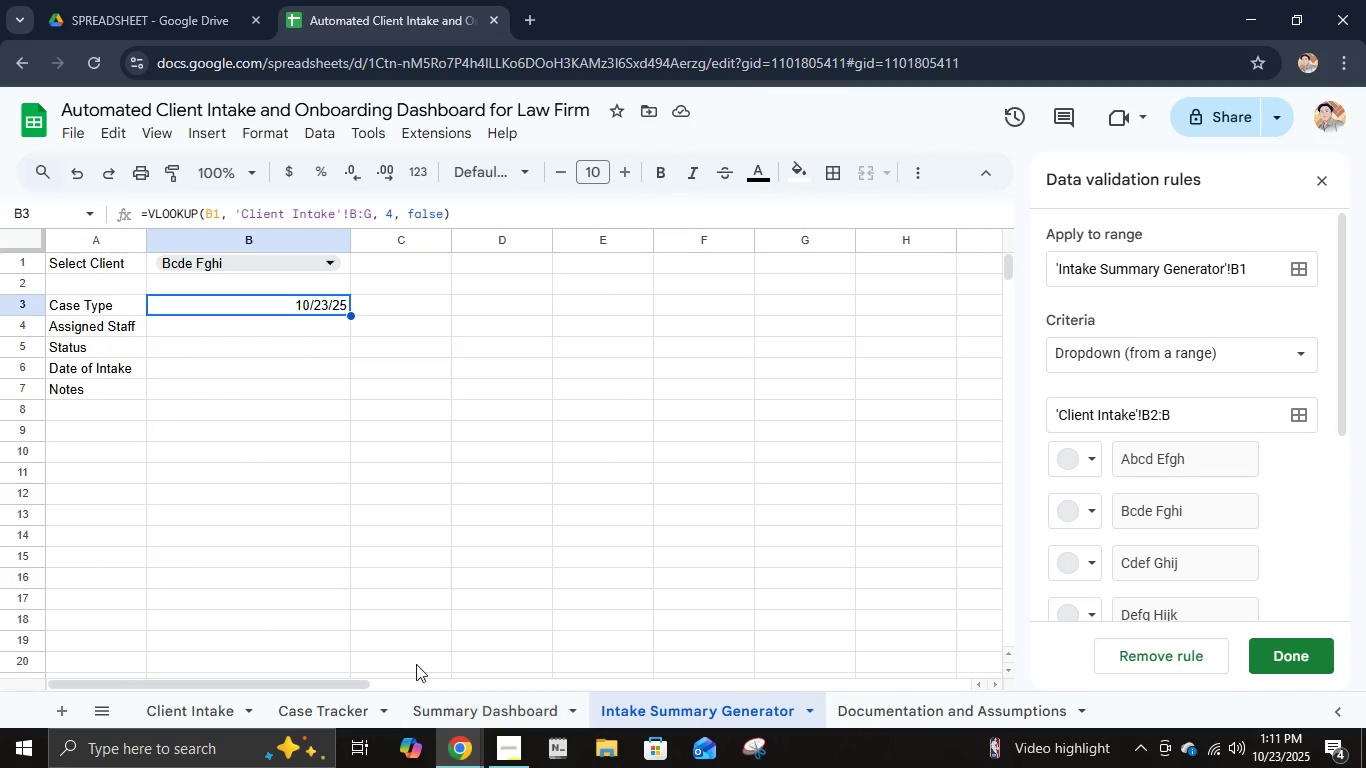 
wait(5.71)
 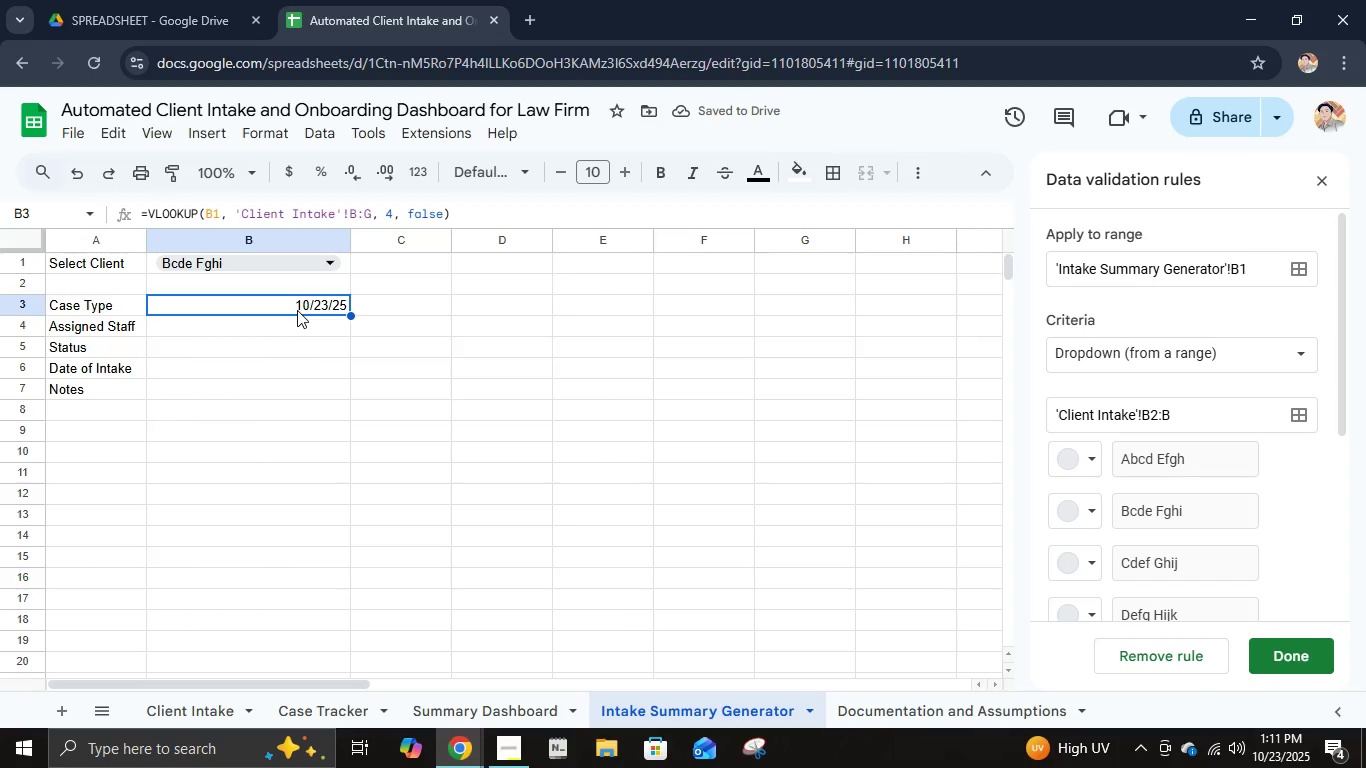 
left_click([207, 710])
 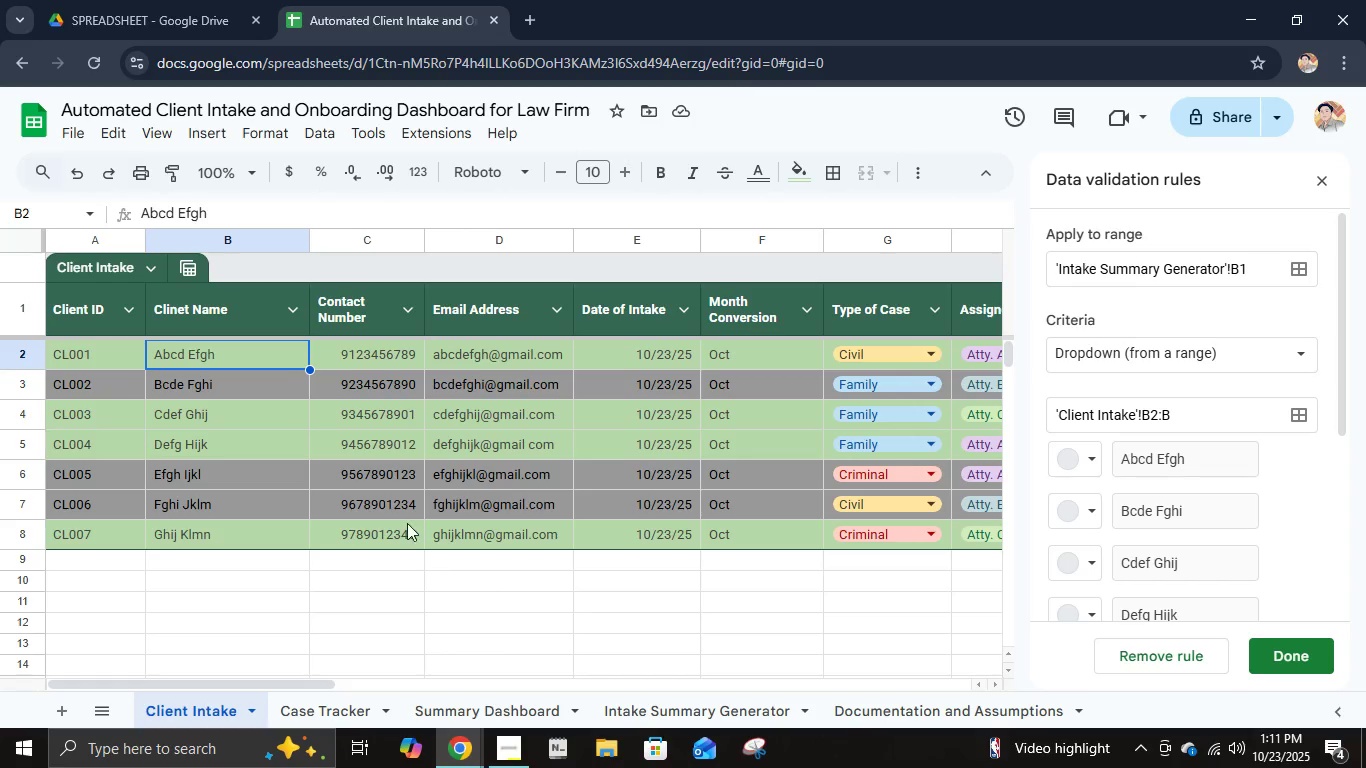 
wait(12.07)
 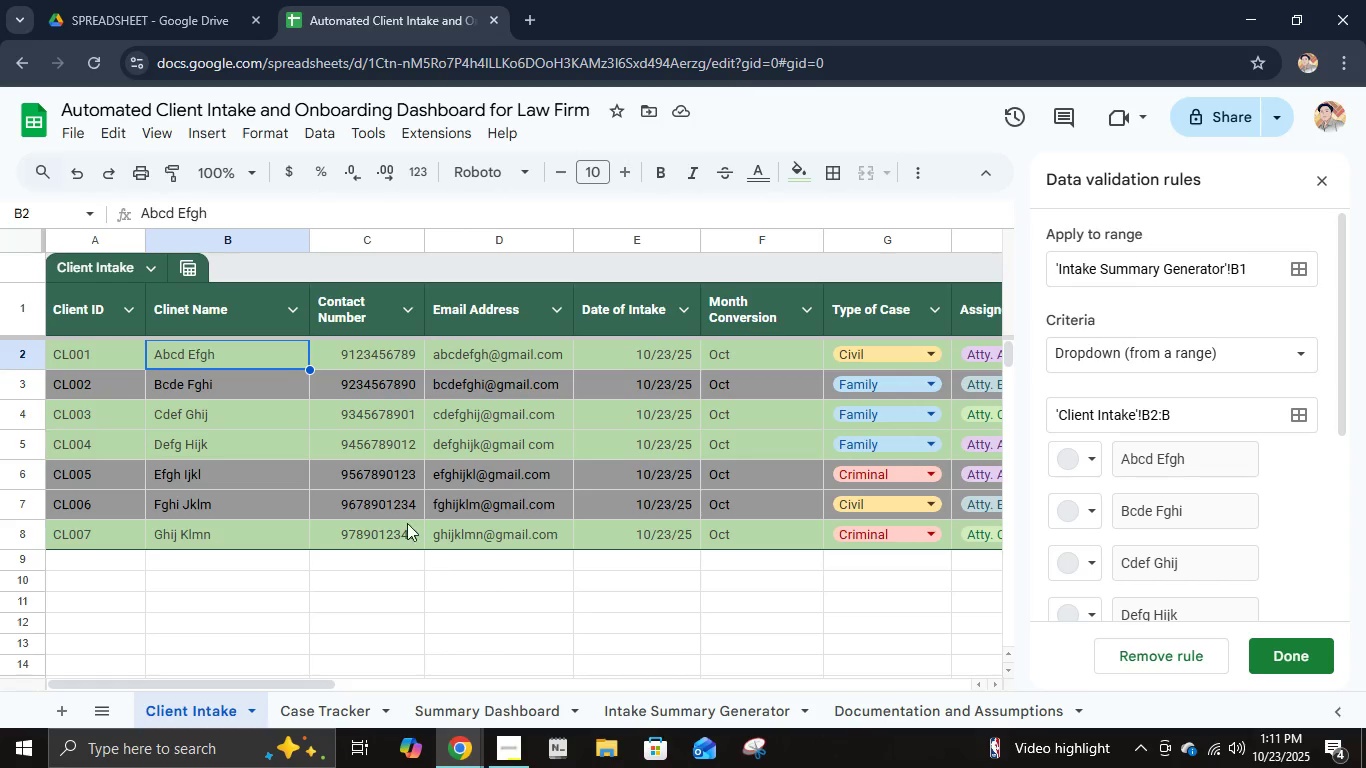 
left_click([511, 712])
 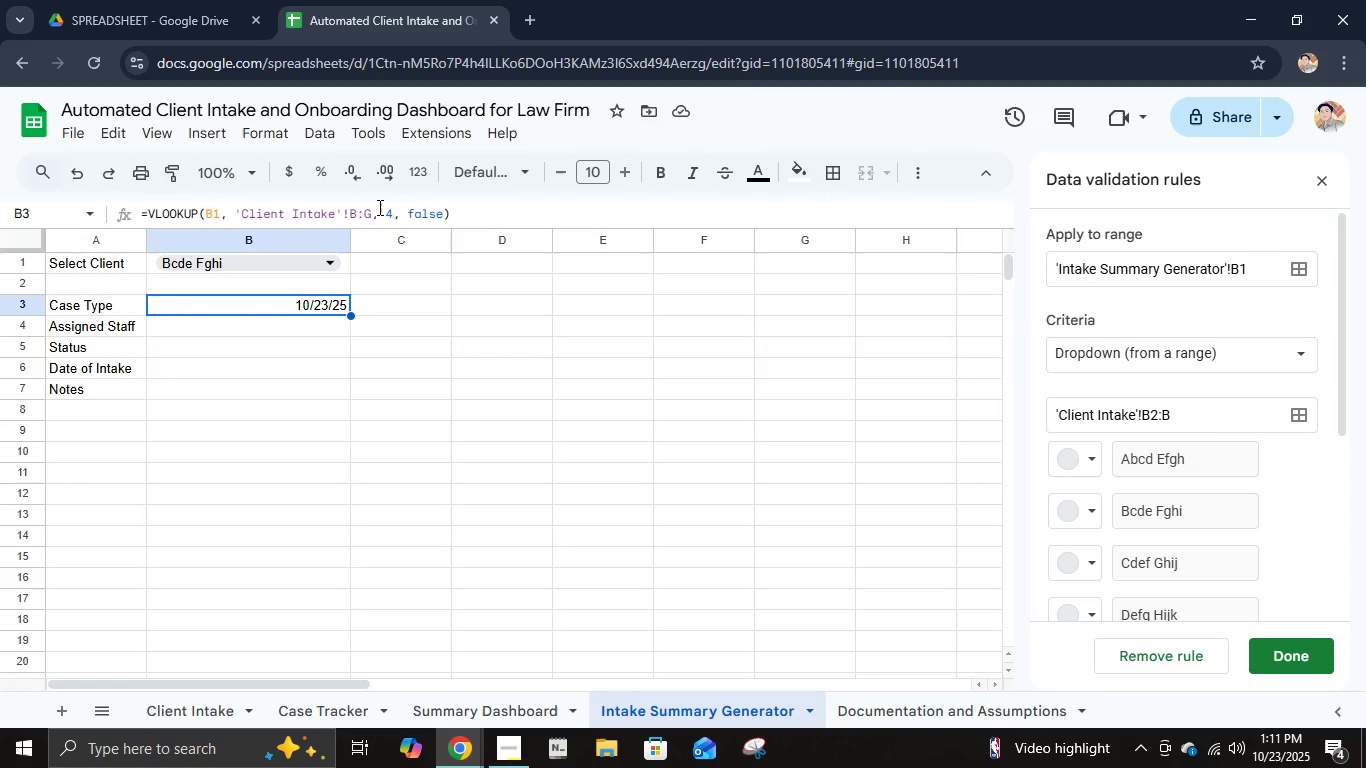 
left_click([393, 218])
 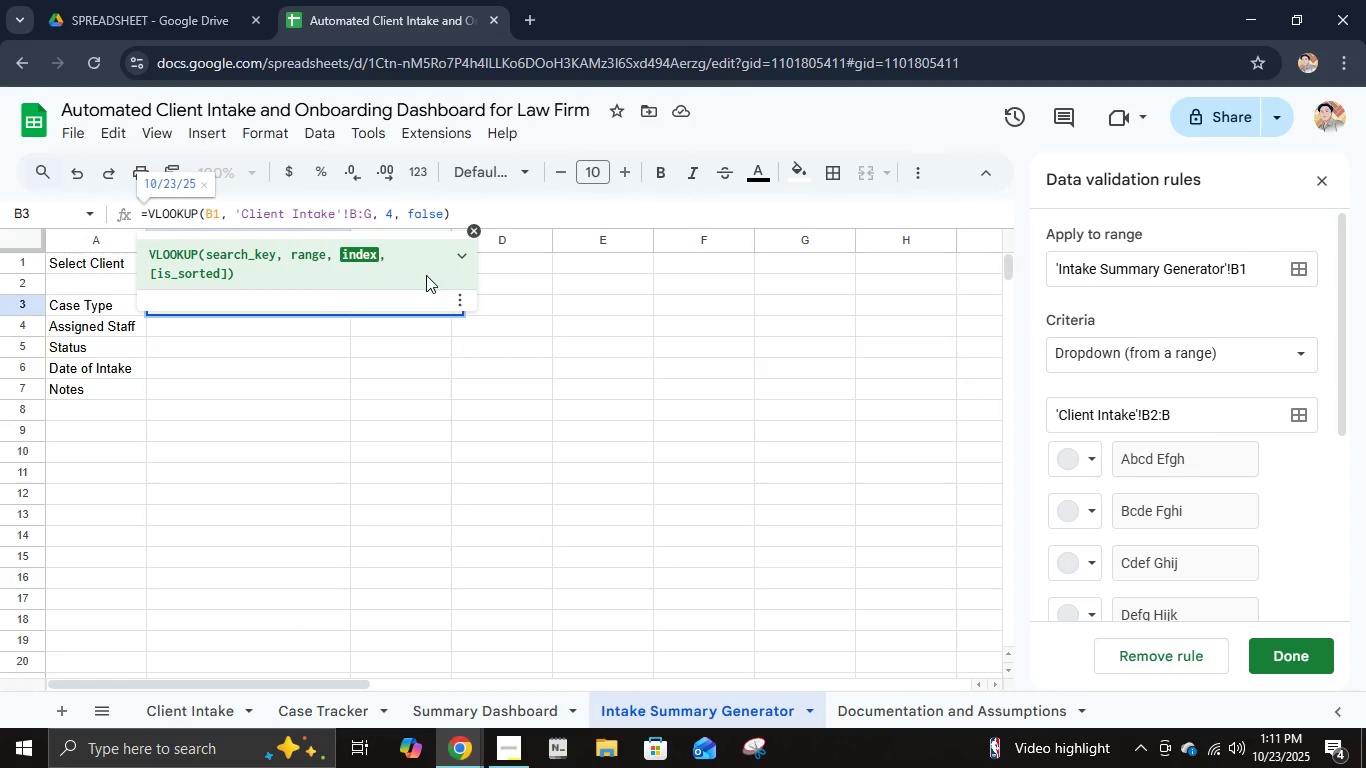 
key(Backspace)
 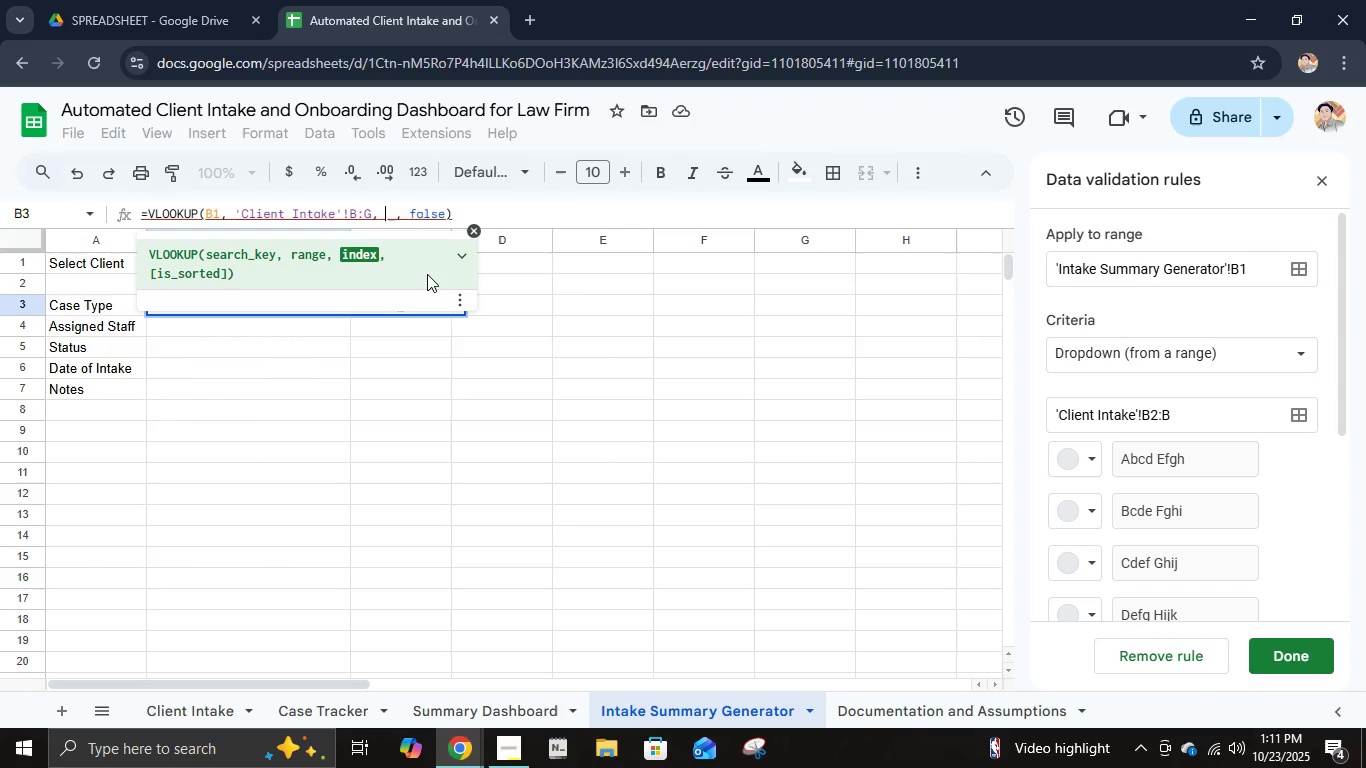 
key(Numpad6)
 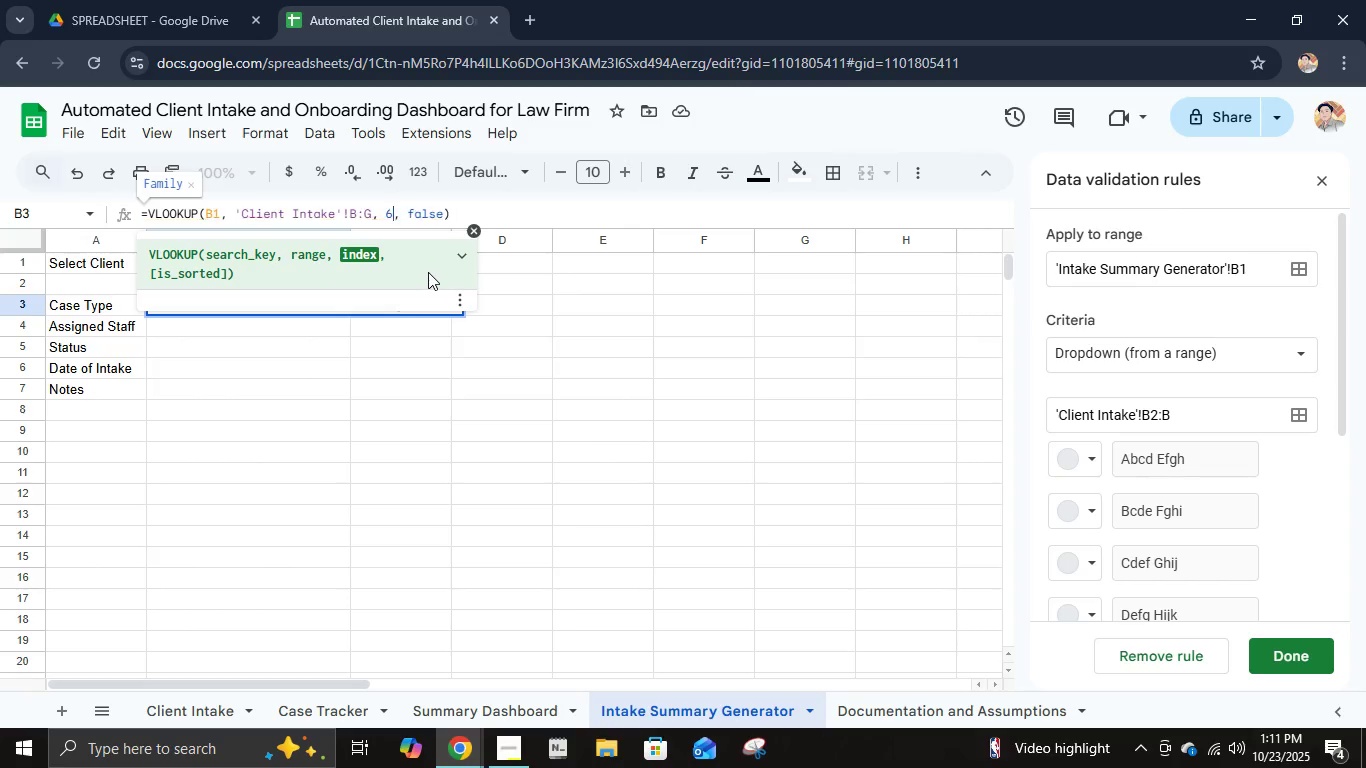 
key(NumpadEnter)
 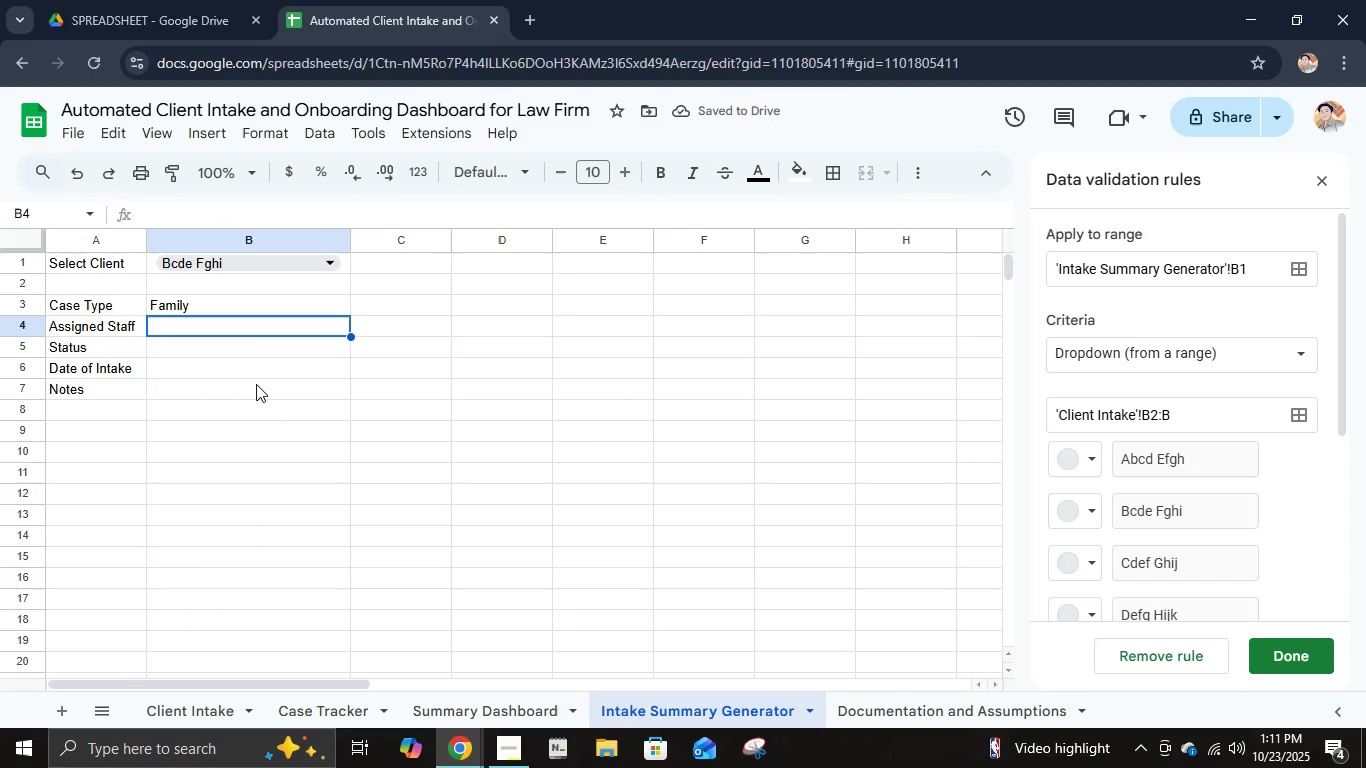 
wait(6.98)
 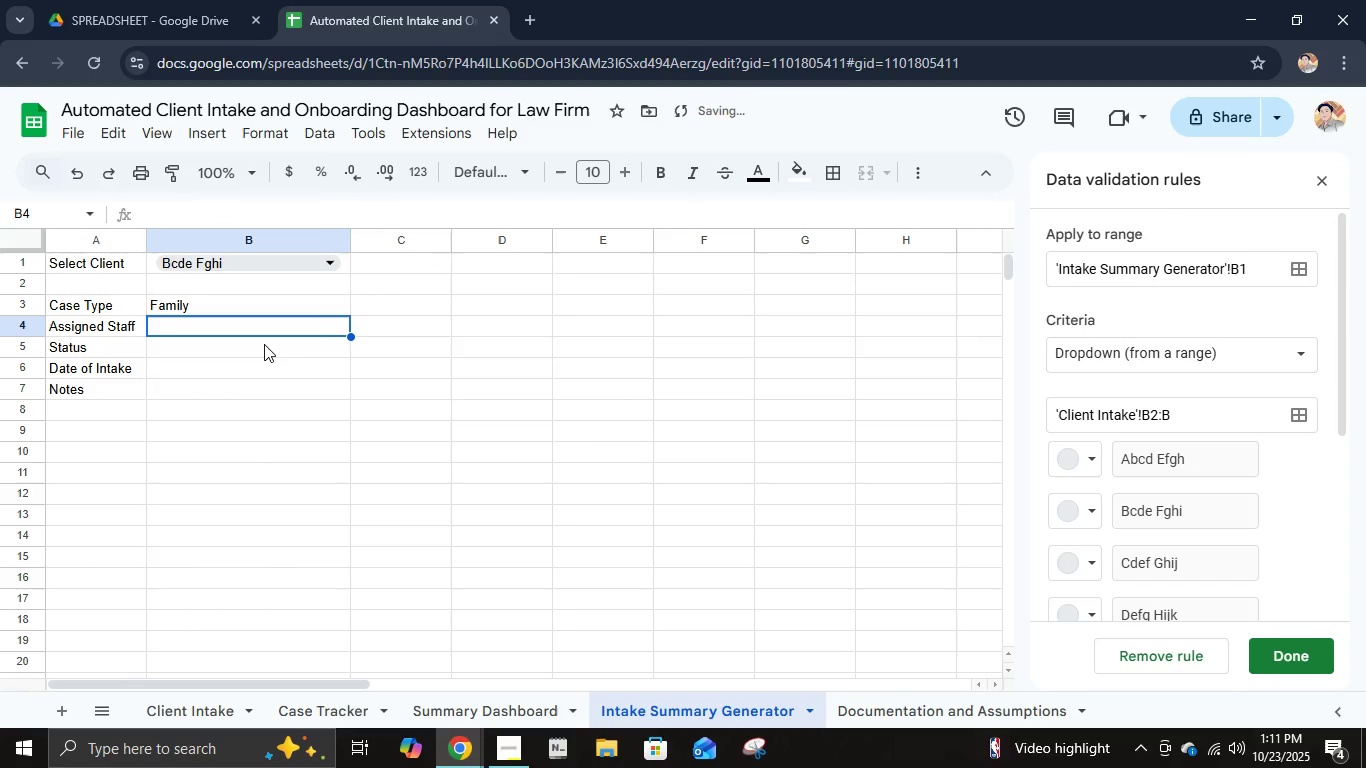 
left_click([273, 304])
 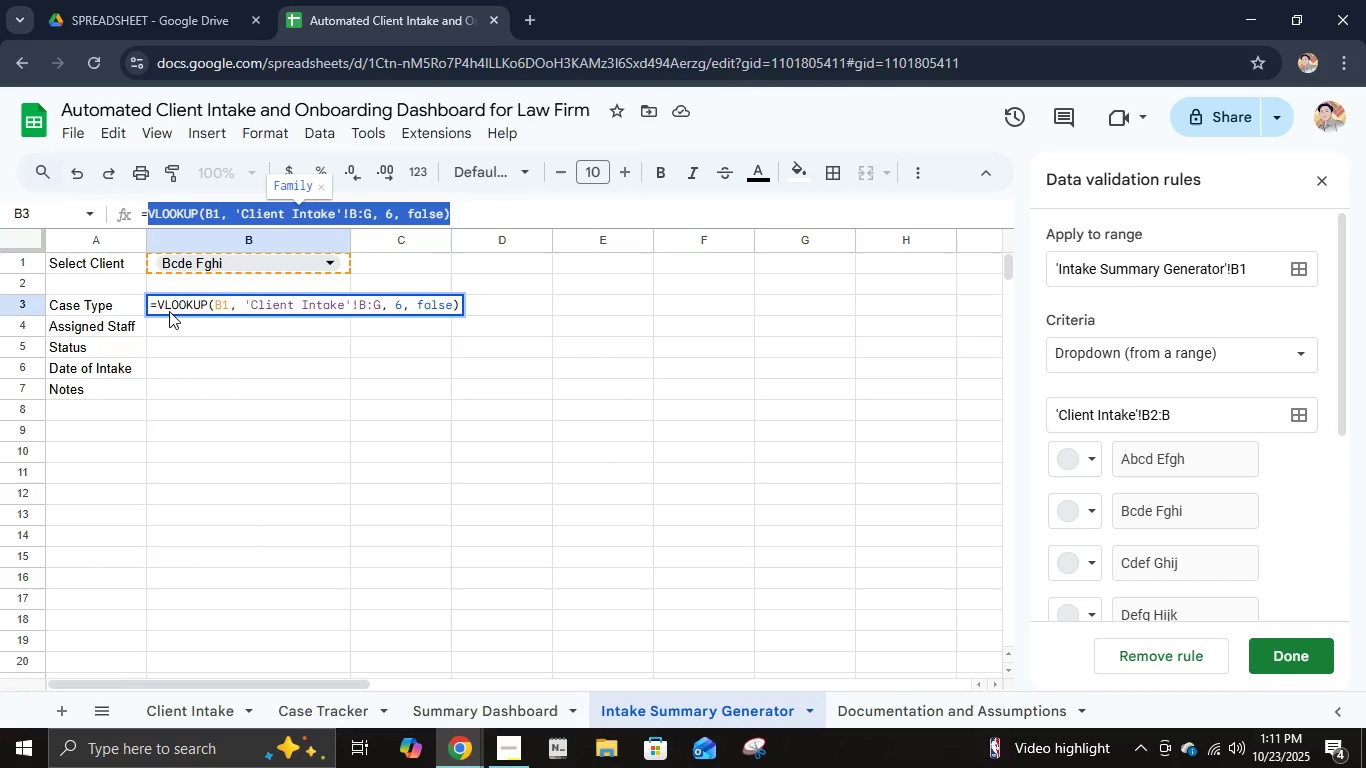 
key(Control+A)
 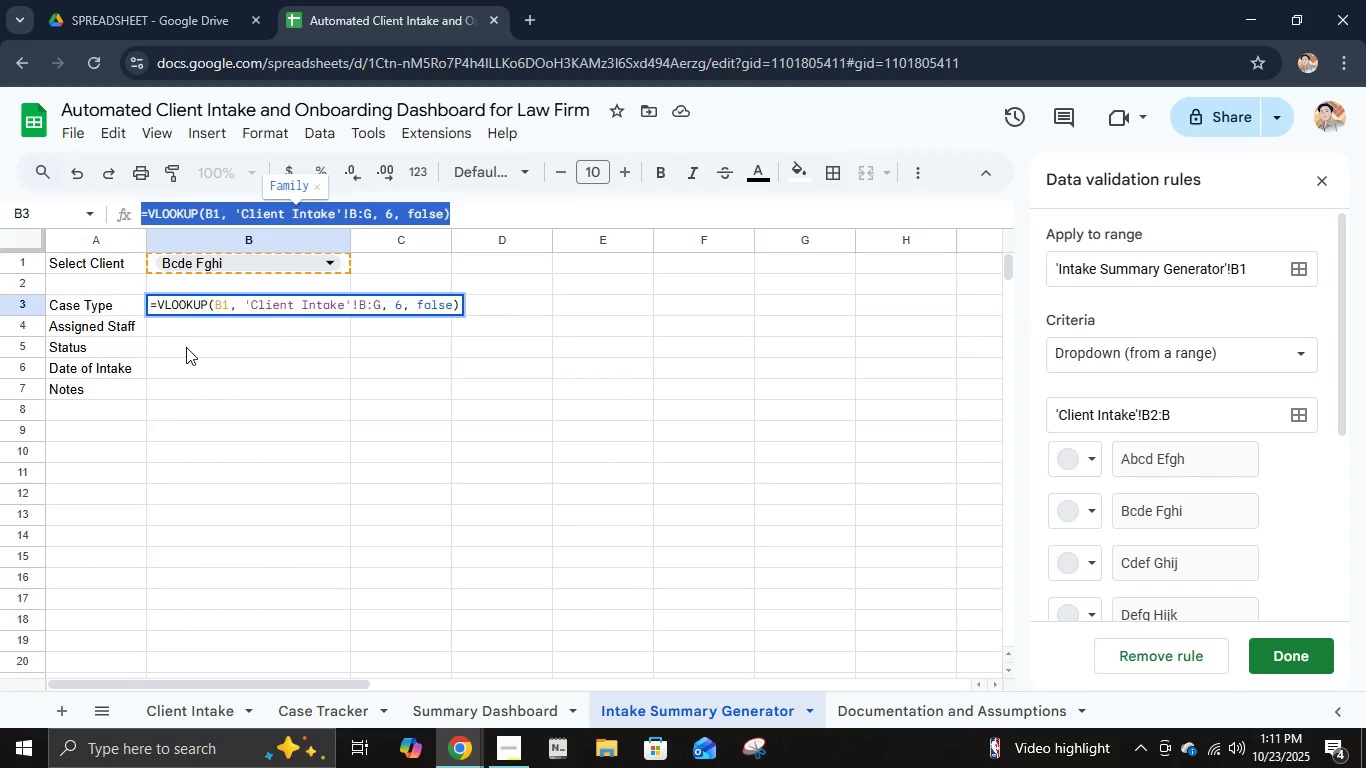 
key(Control+ControlLeft)
 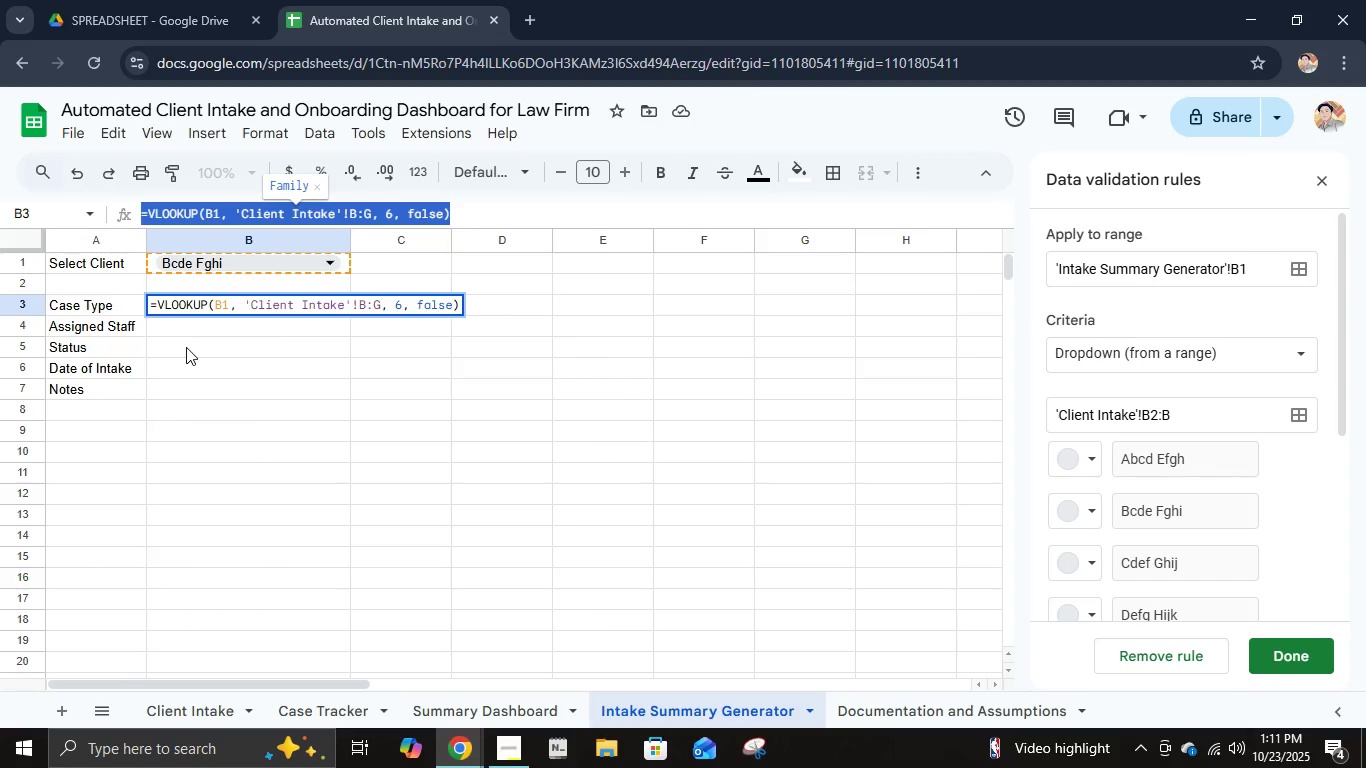 
key(Control+C)
 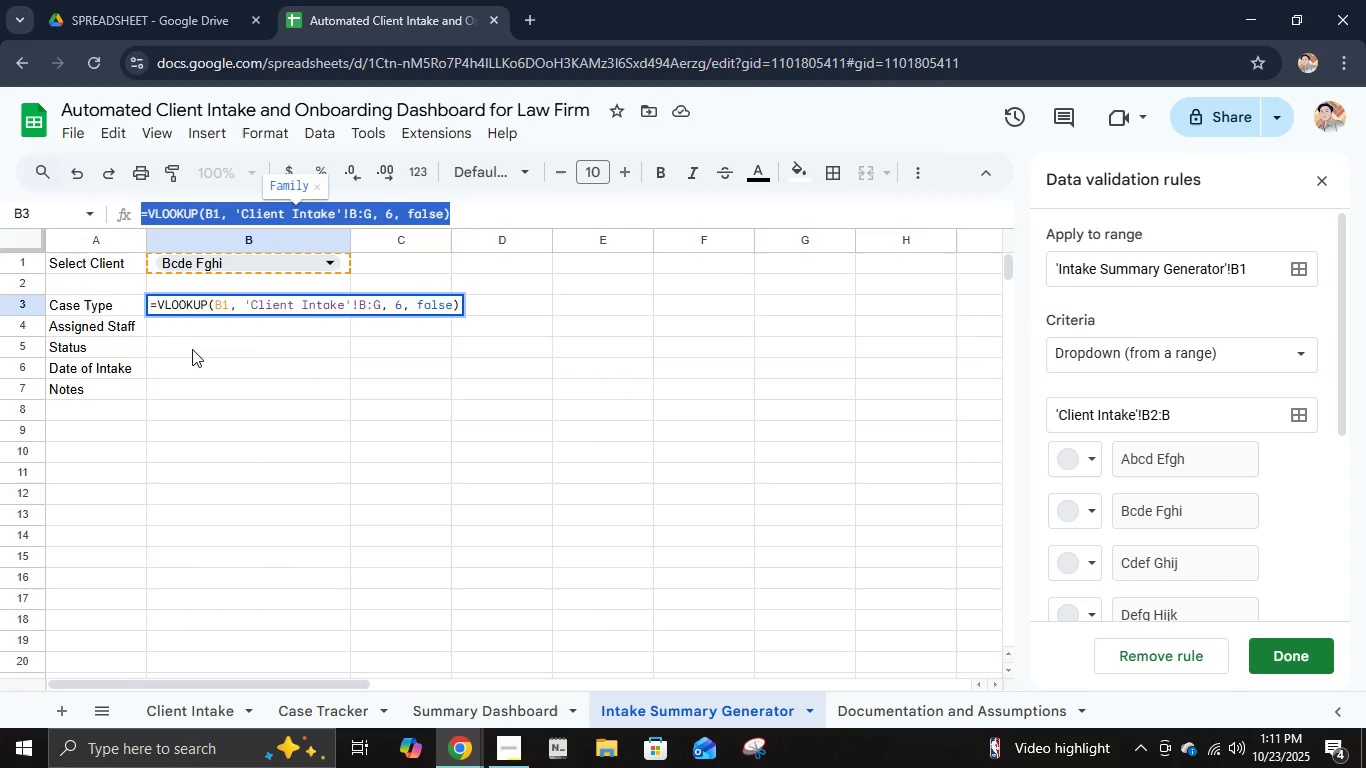 
key(Enter)
 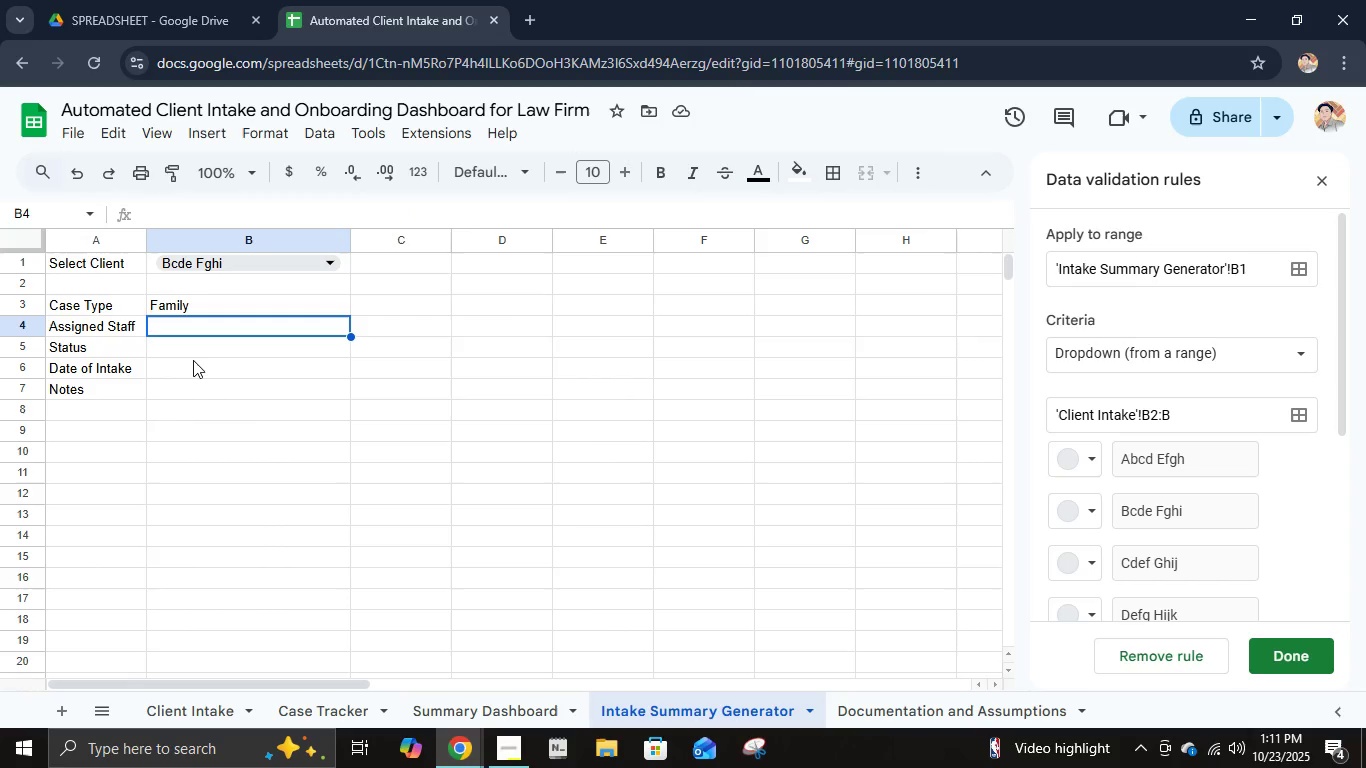 
key(Control+ControlLeft)
 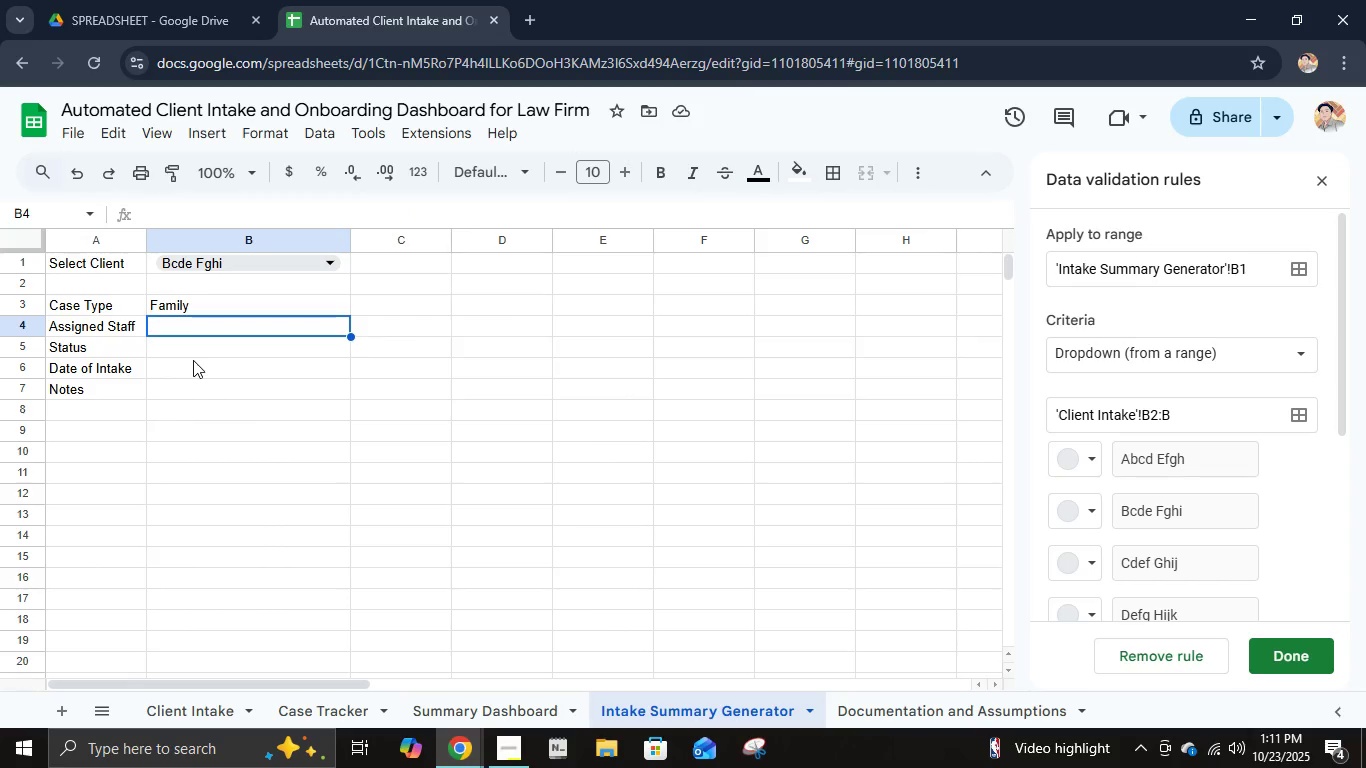 
key(Control+V)
 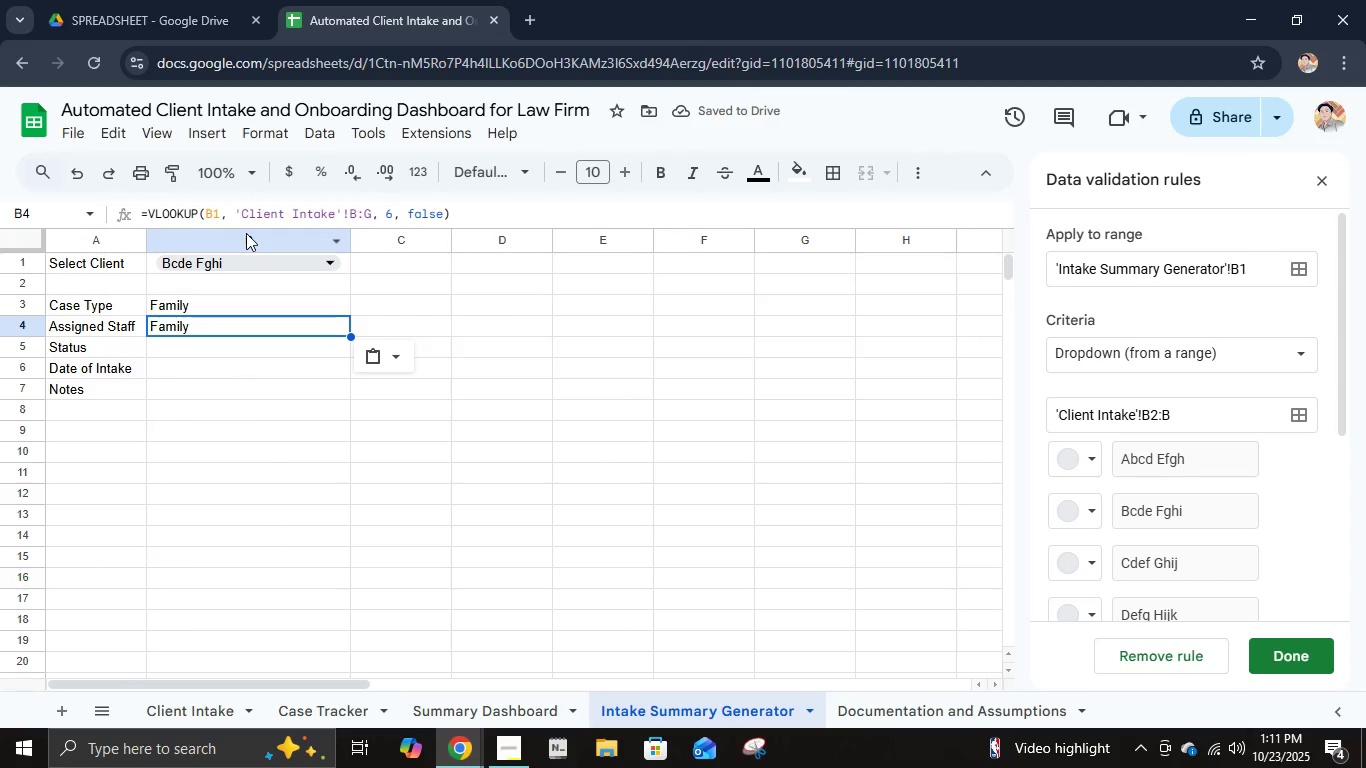 
wait(9.54)
 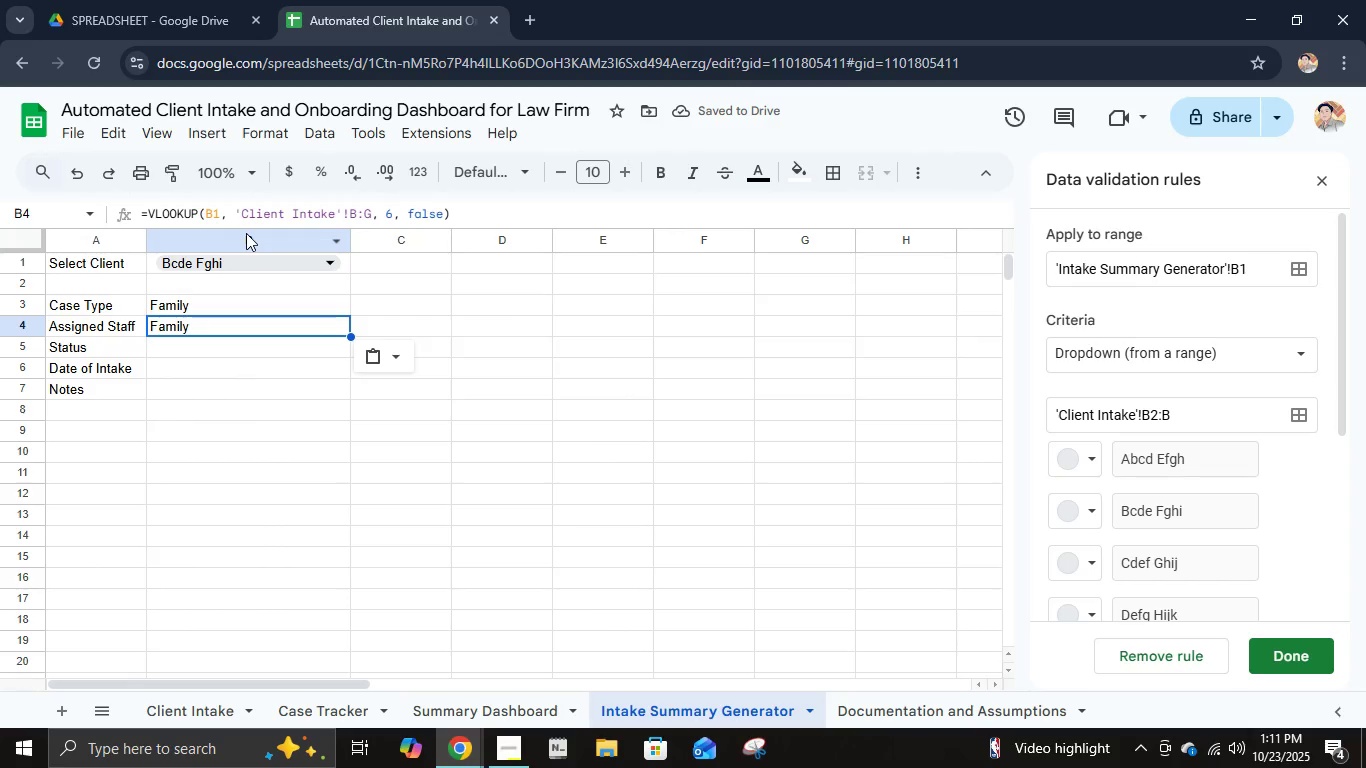 
left_click([202, 710])
 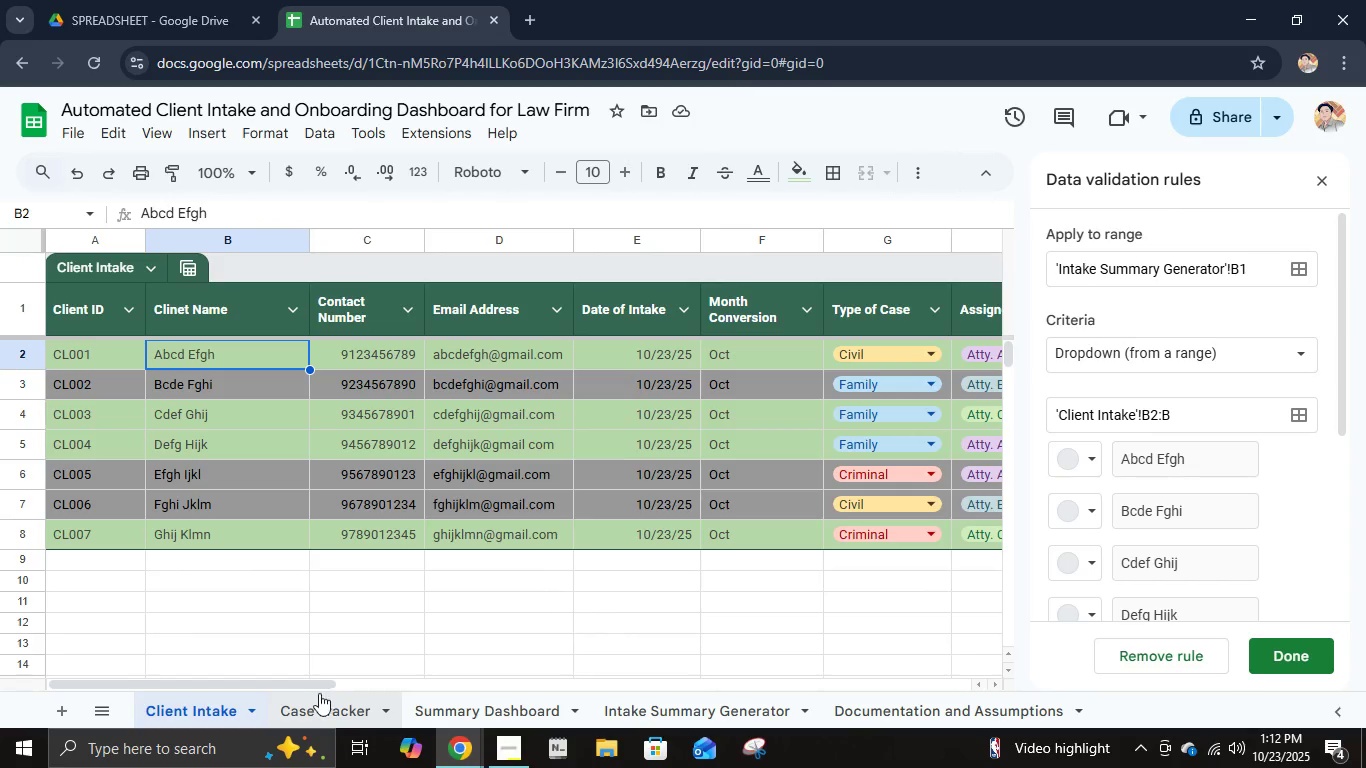 
left_click([317, 690])
 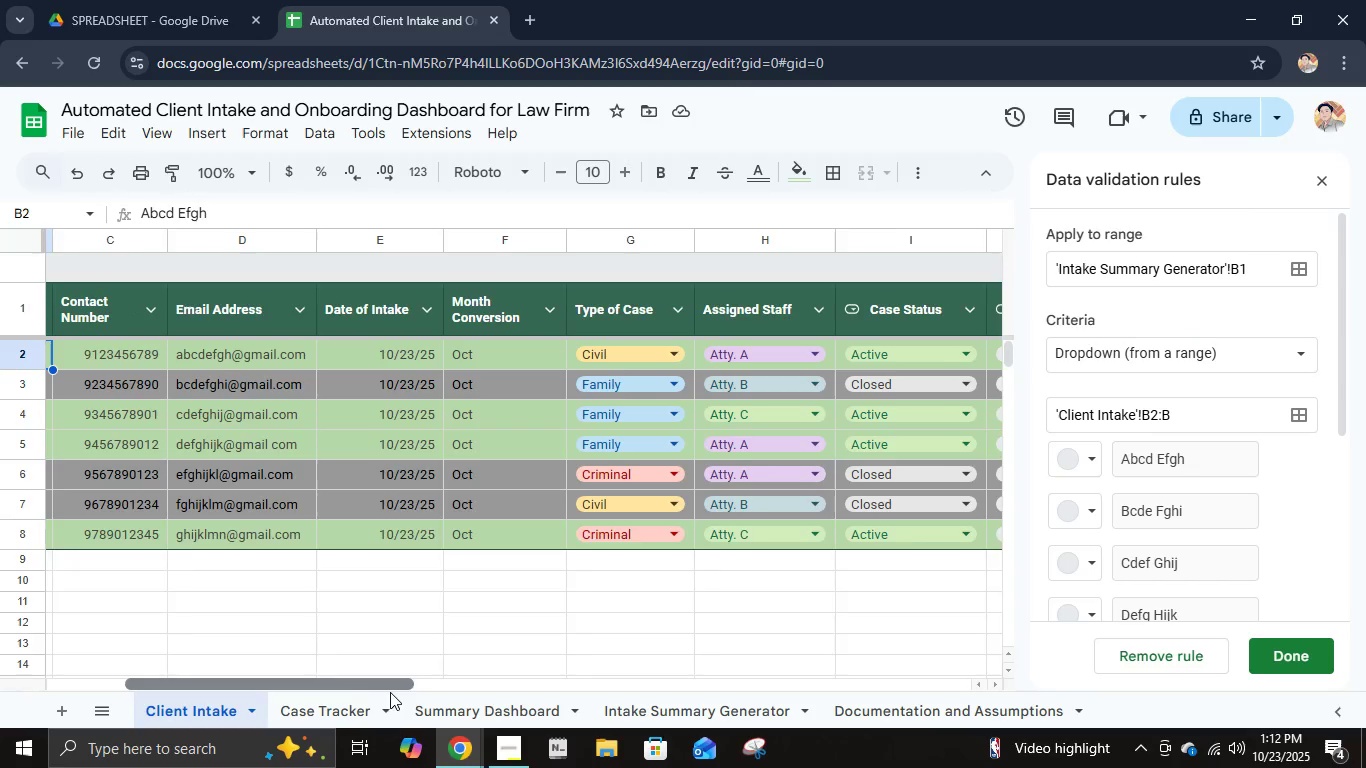 
mouse_move([362, 692])
 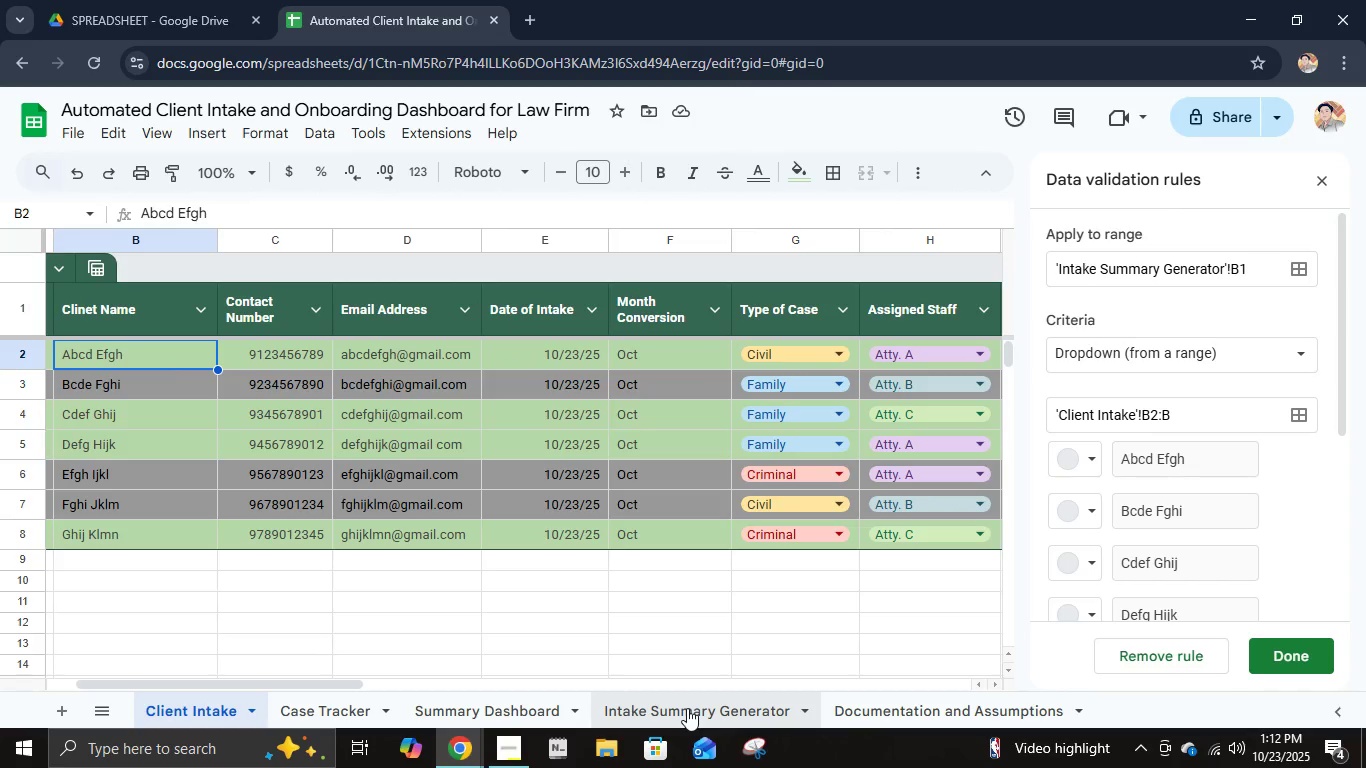 
left_click([687, 708])
 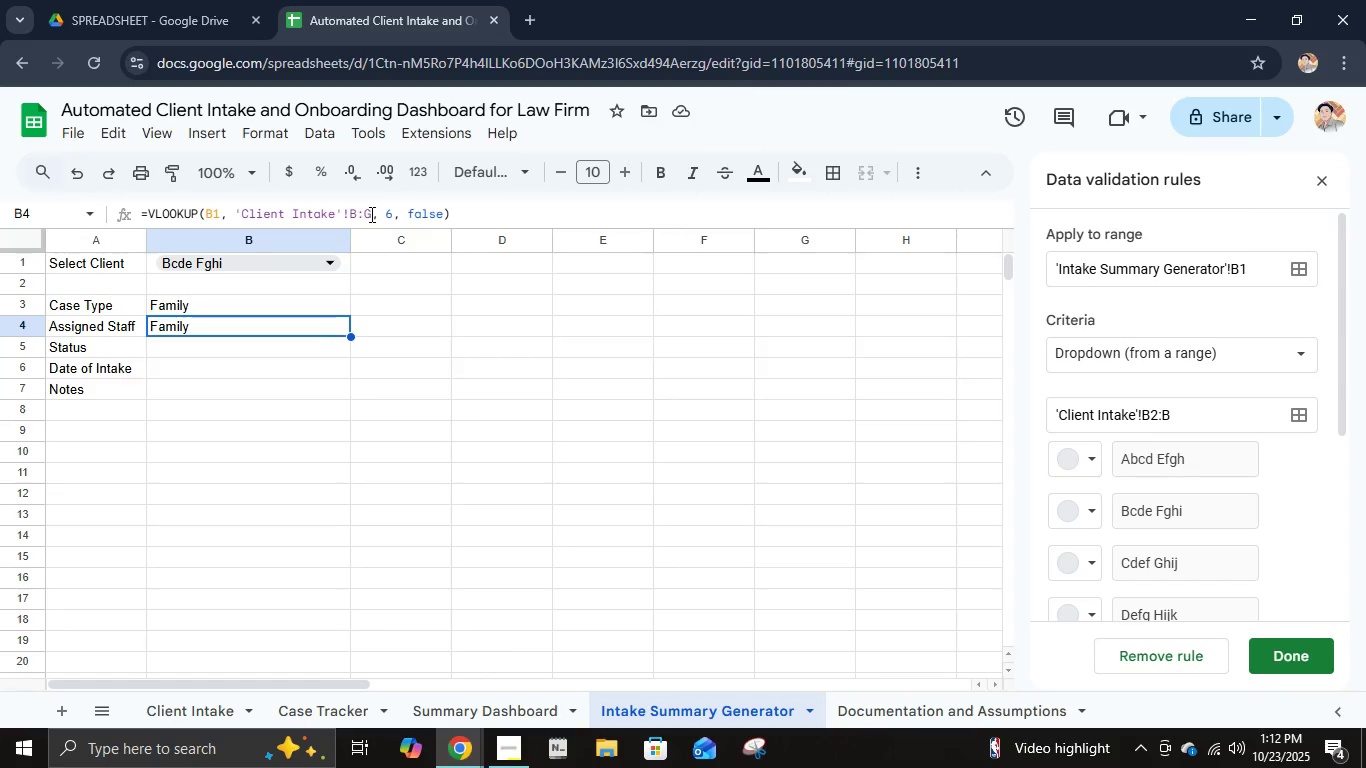 
key(Backspace)
 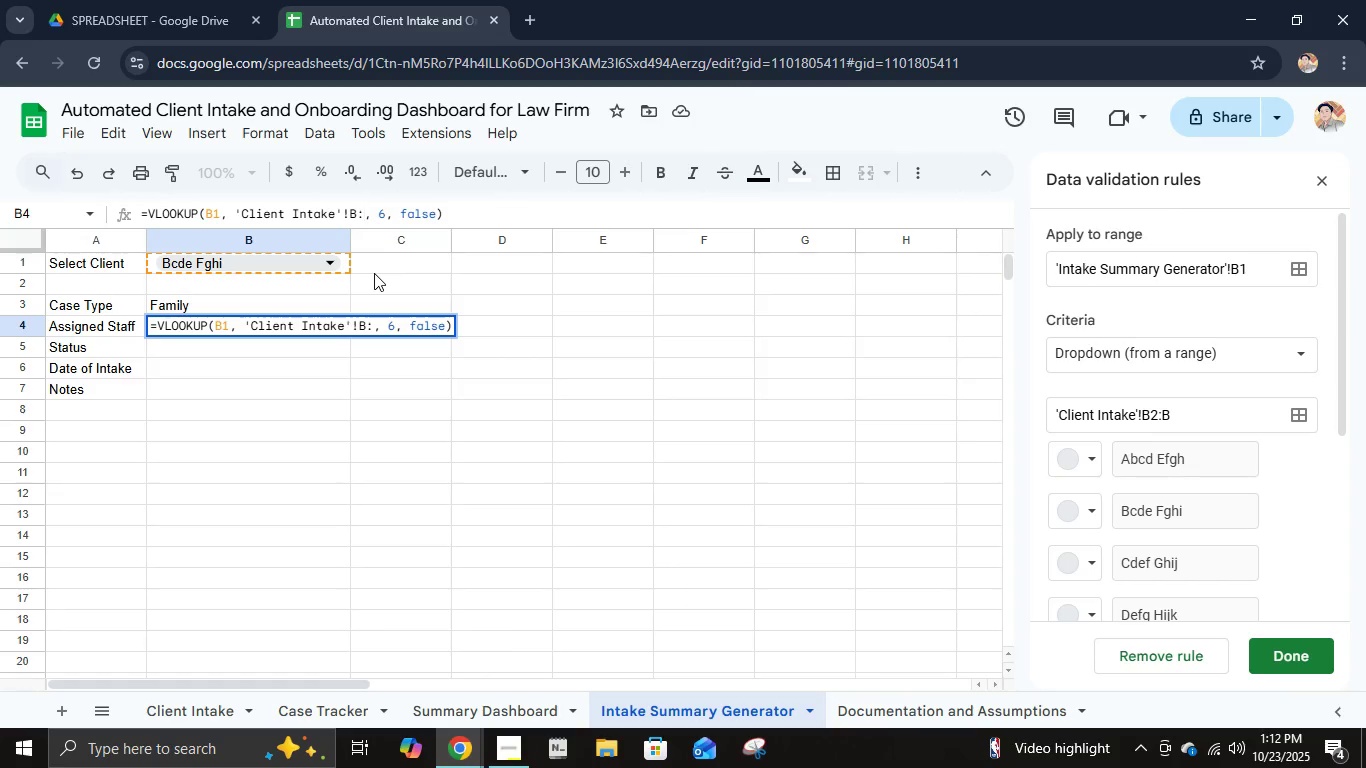 
key(H)
 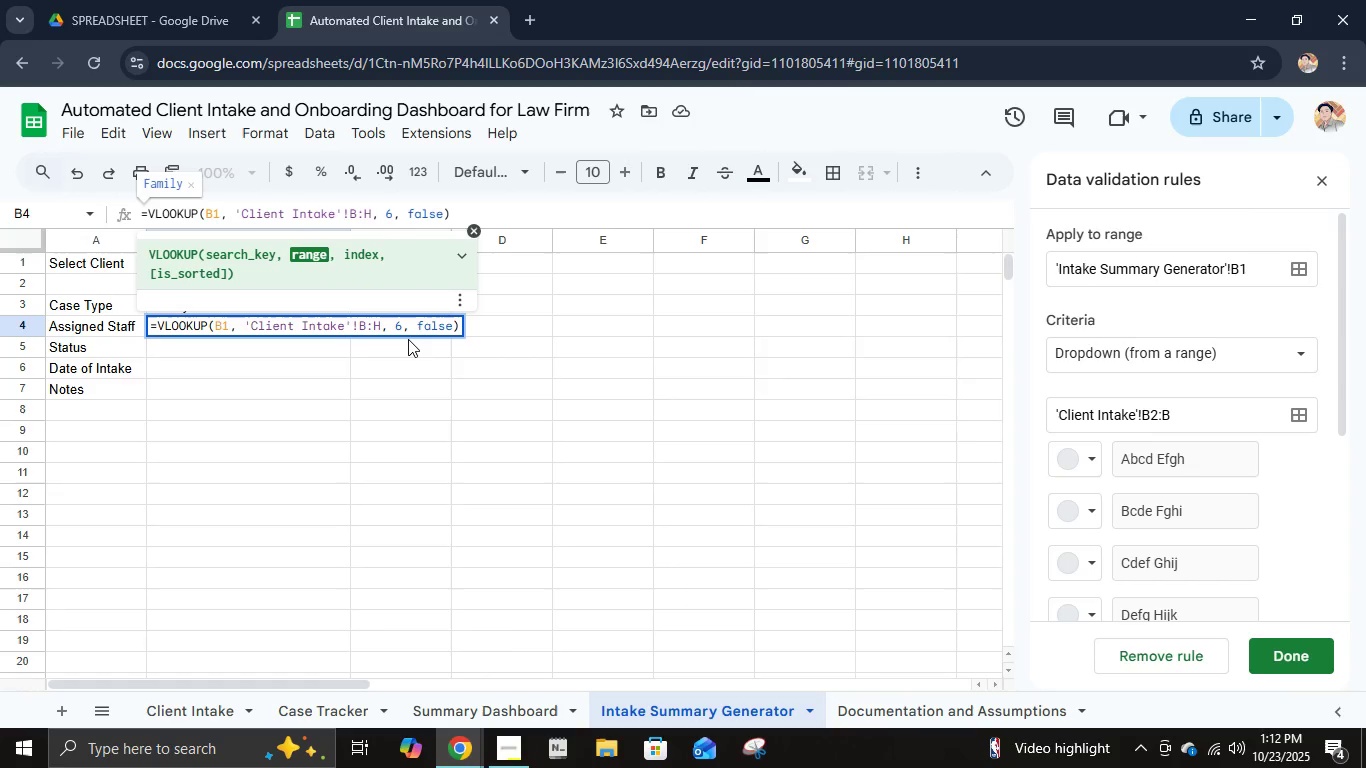 
left_click([404, 325])
 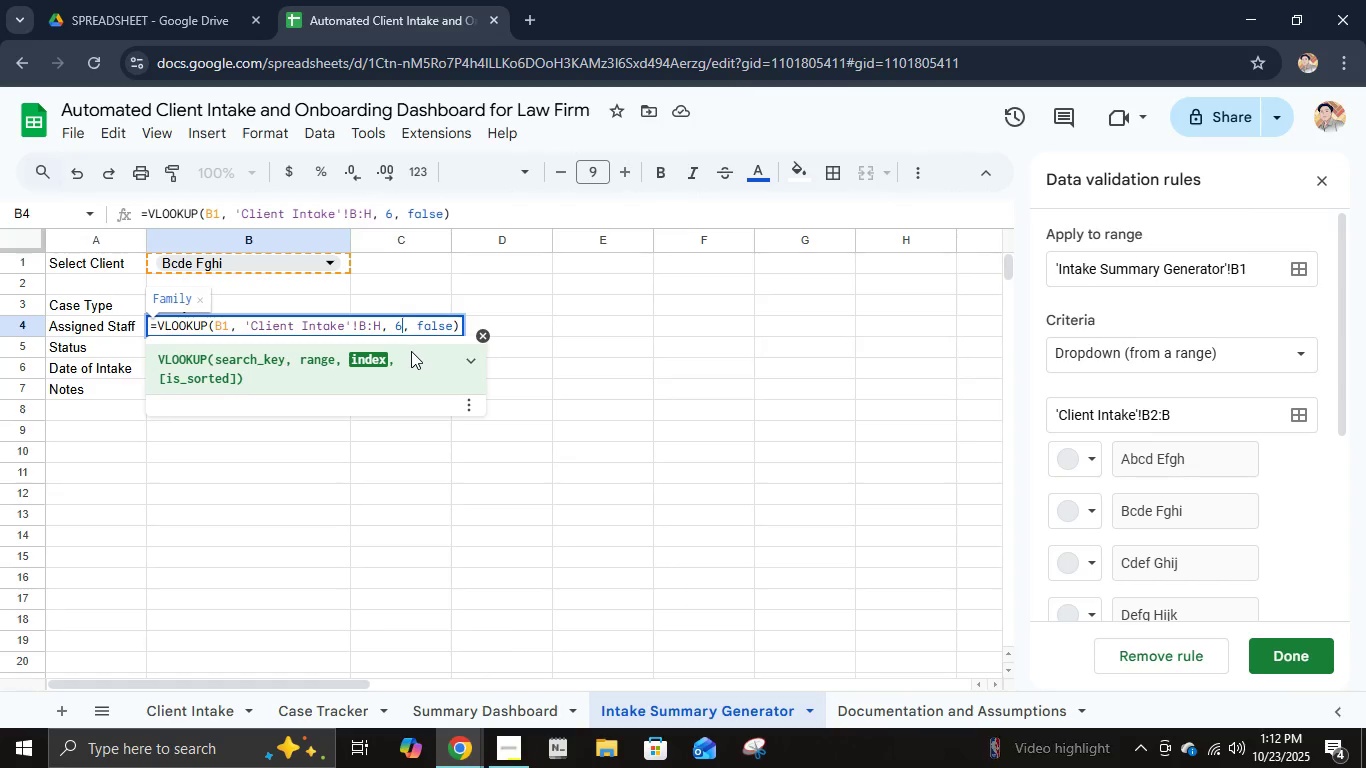 
key(Backspace)
 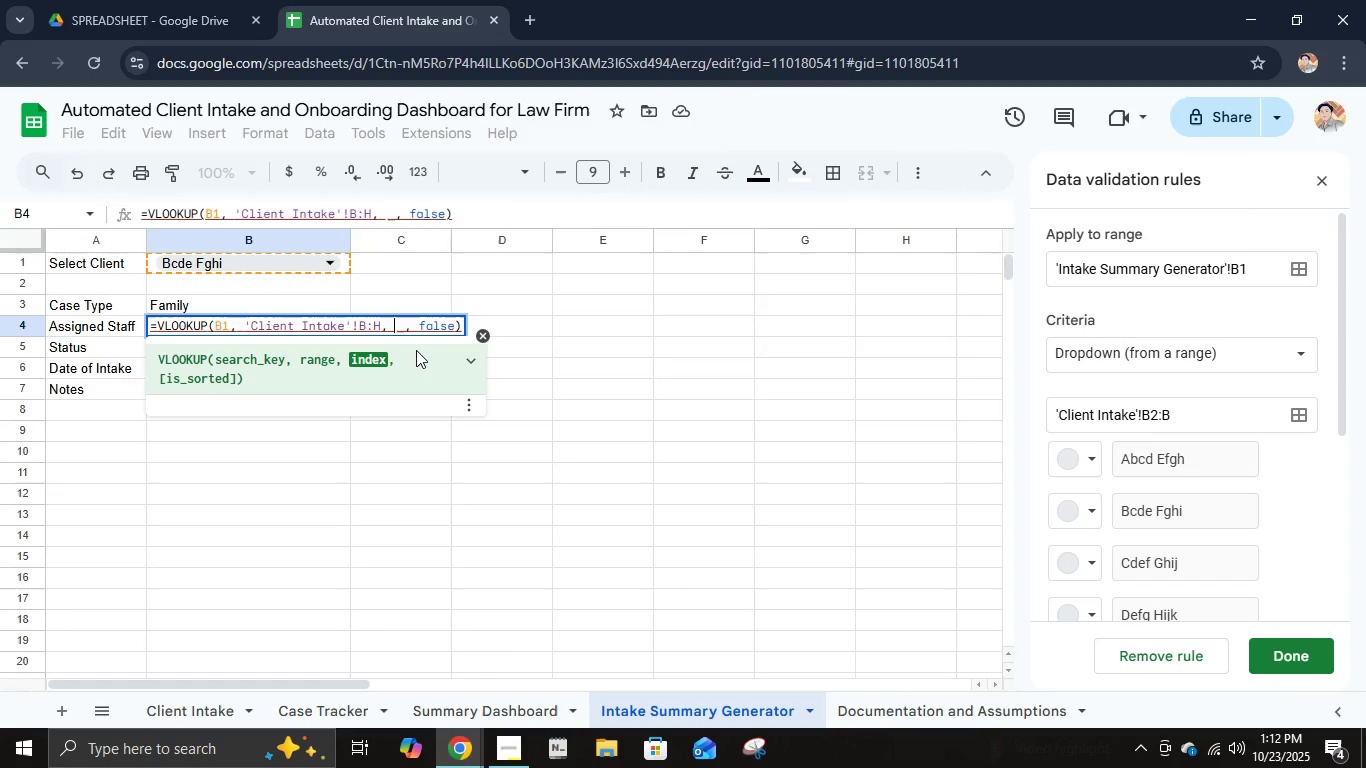 
key(8)
 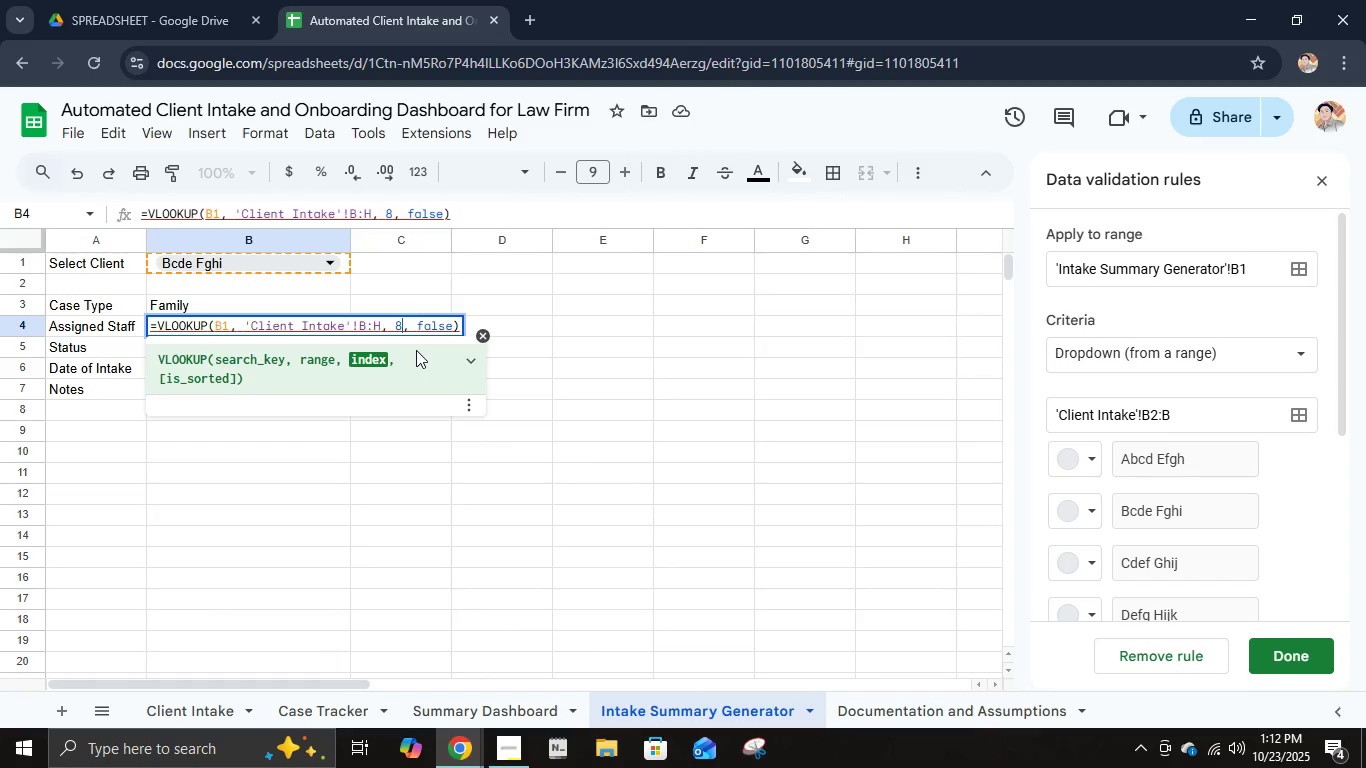 
key(Enter)
 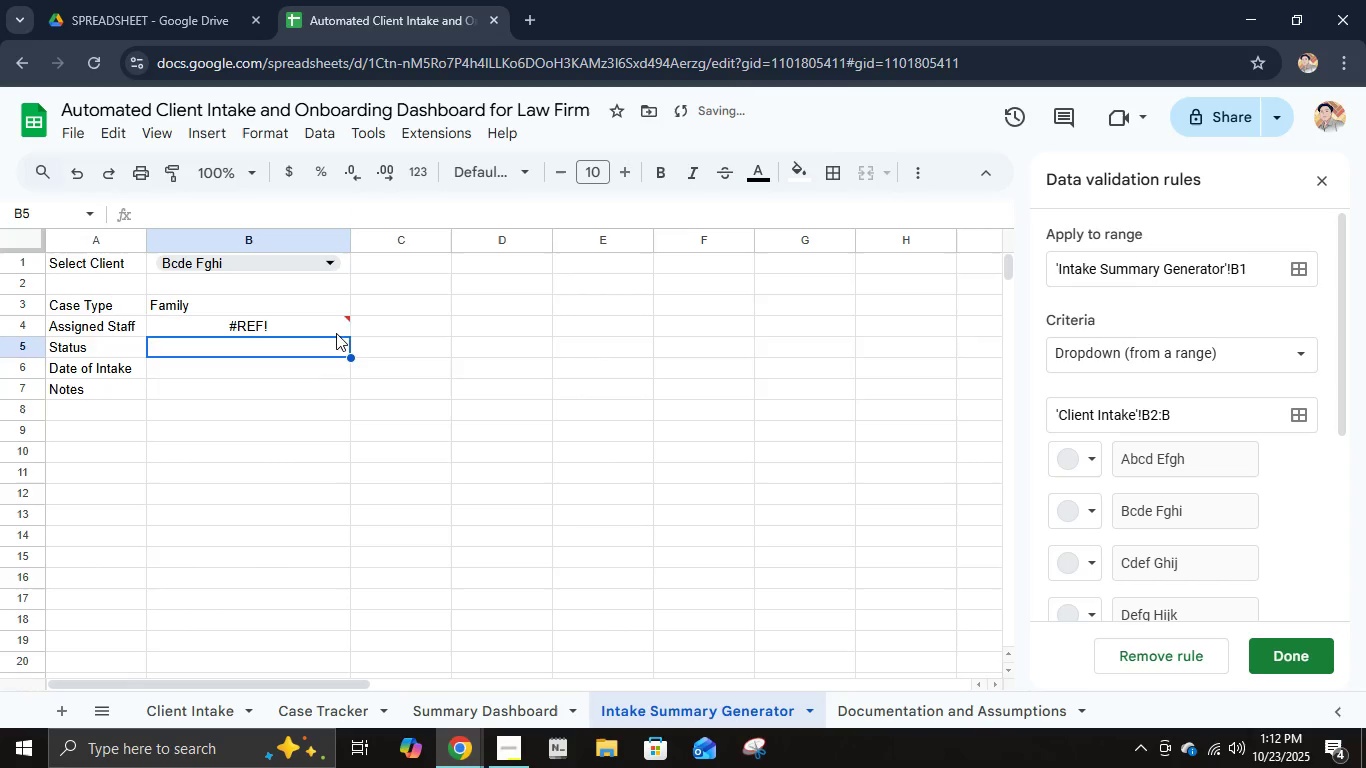 
left_click([334, 330])
 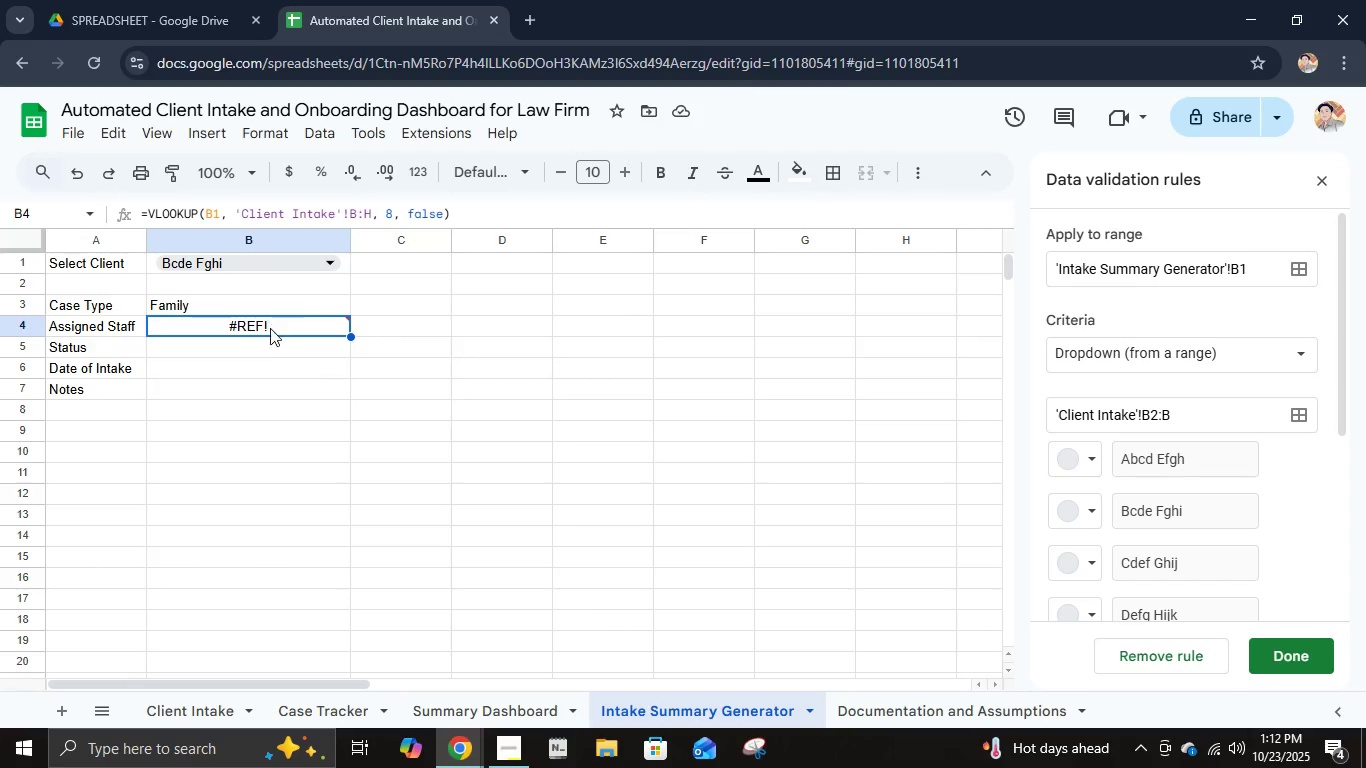 
wait(7.15)
 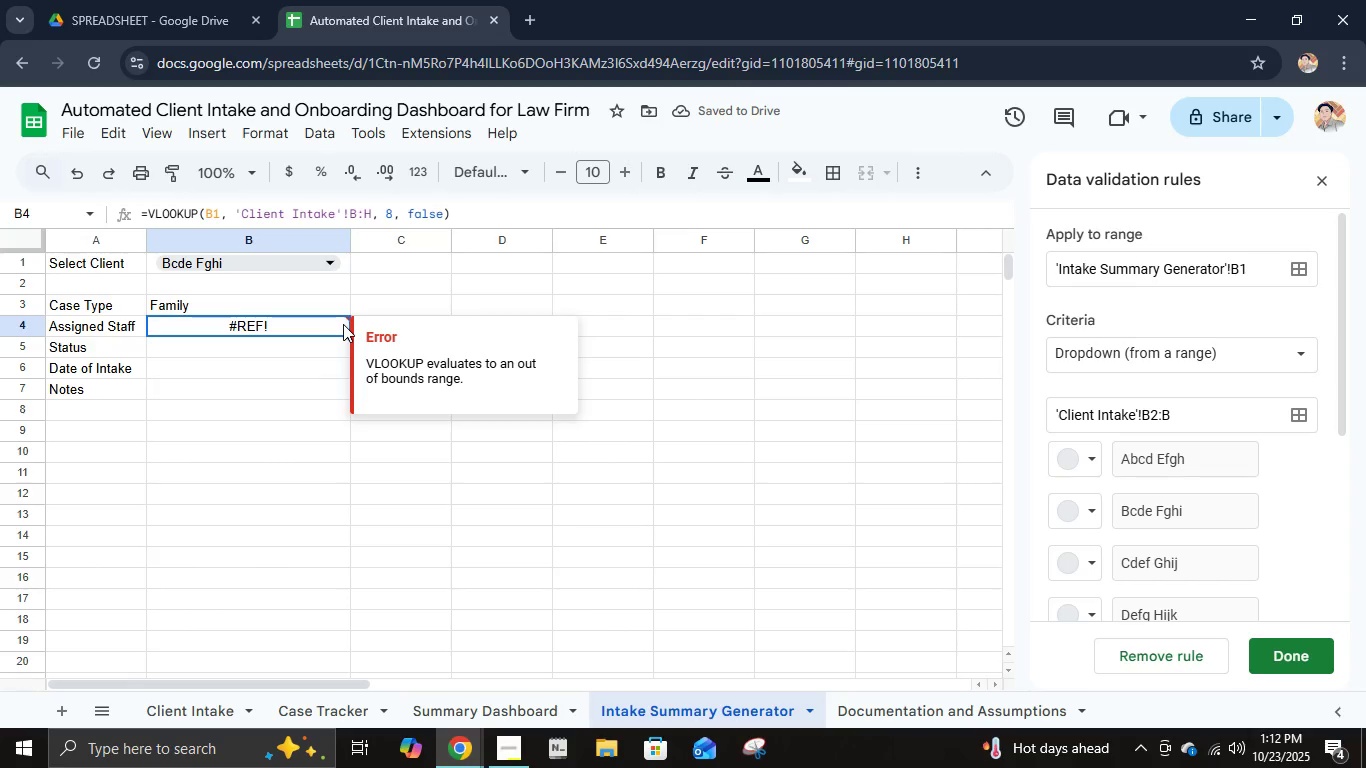 
left_click([221, 713])
 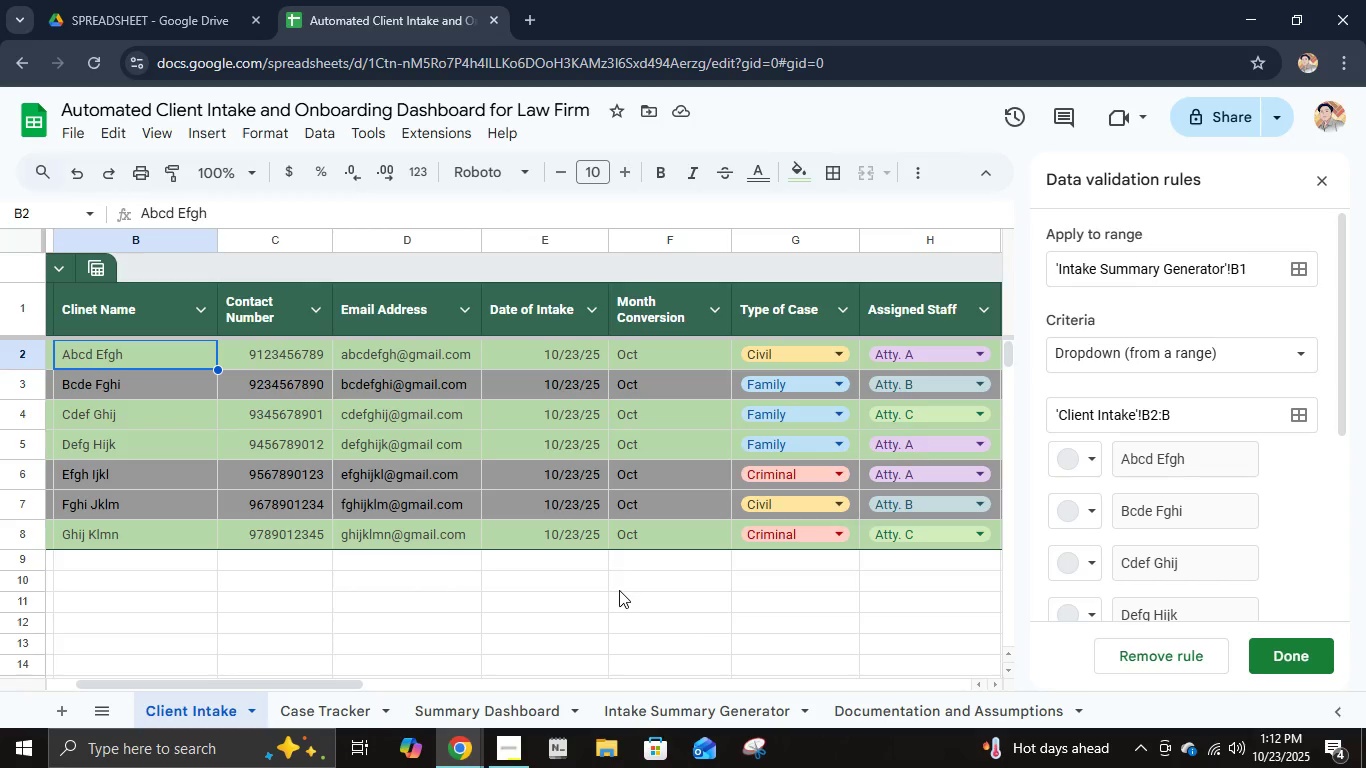 
left_click([666, 708])
 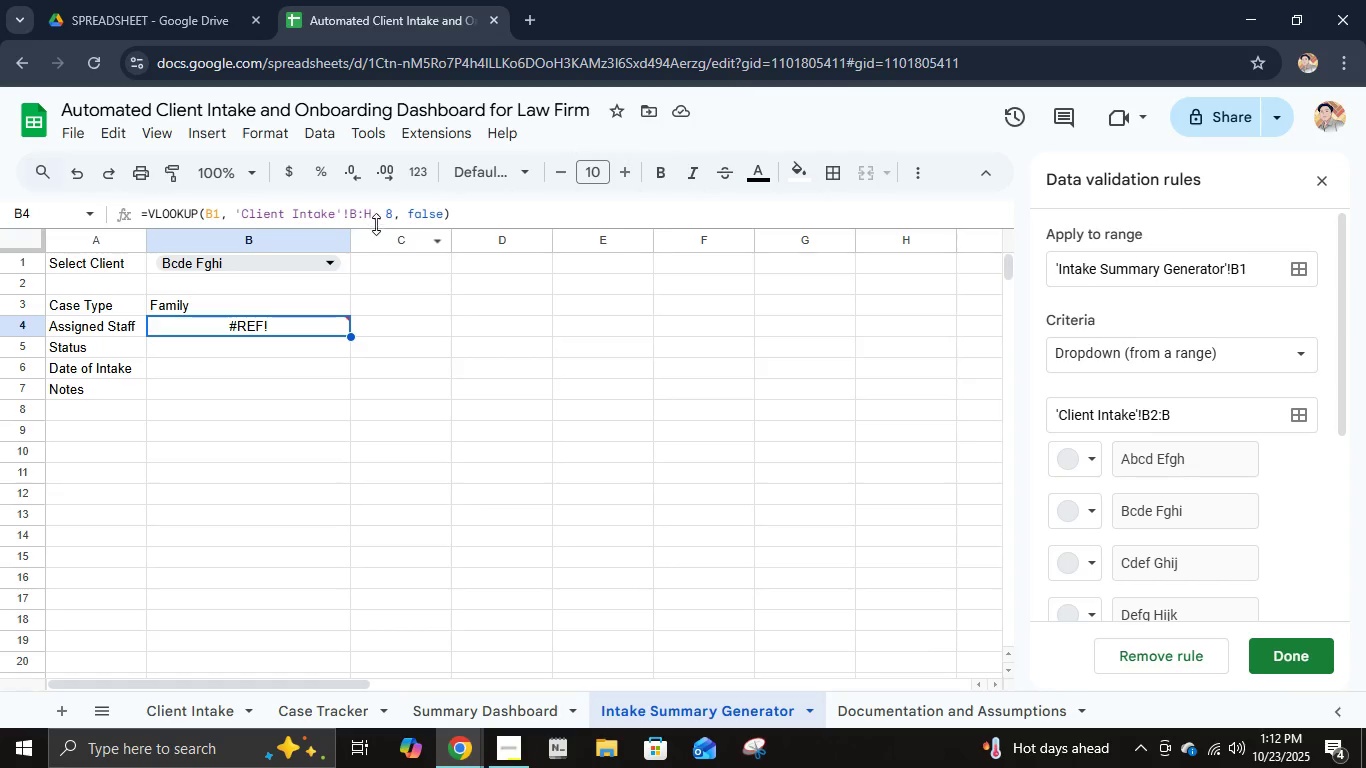 
left_click([396, 214])
 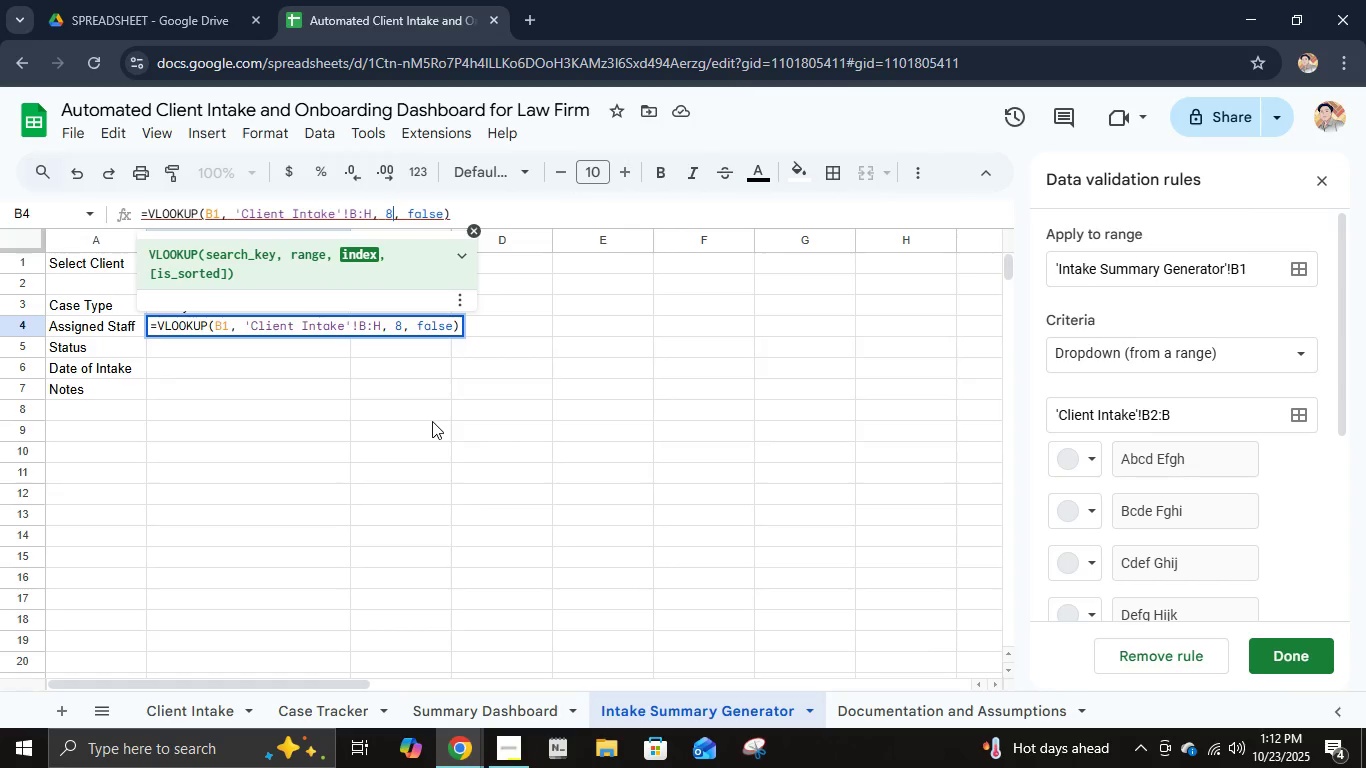 
key(Backspace)
 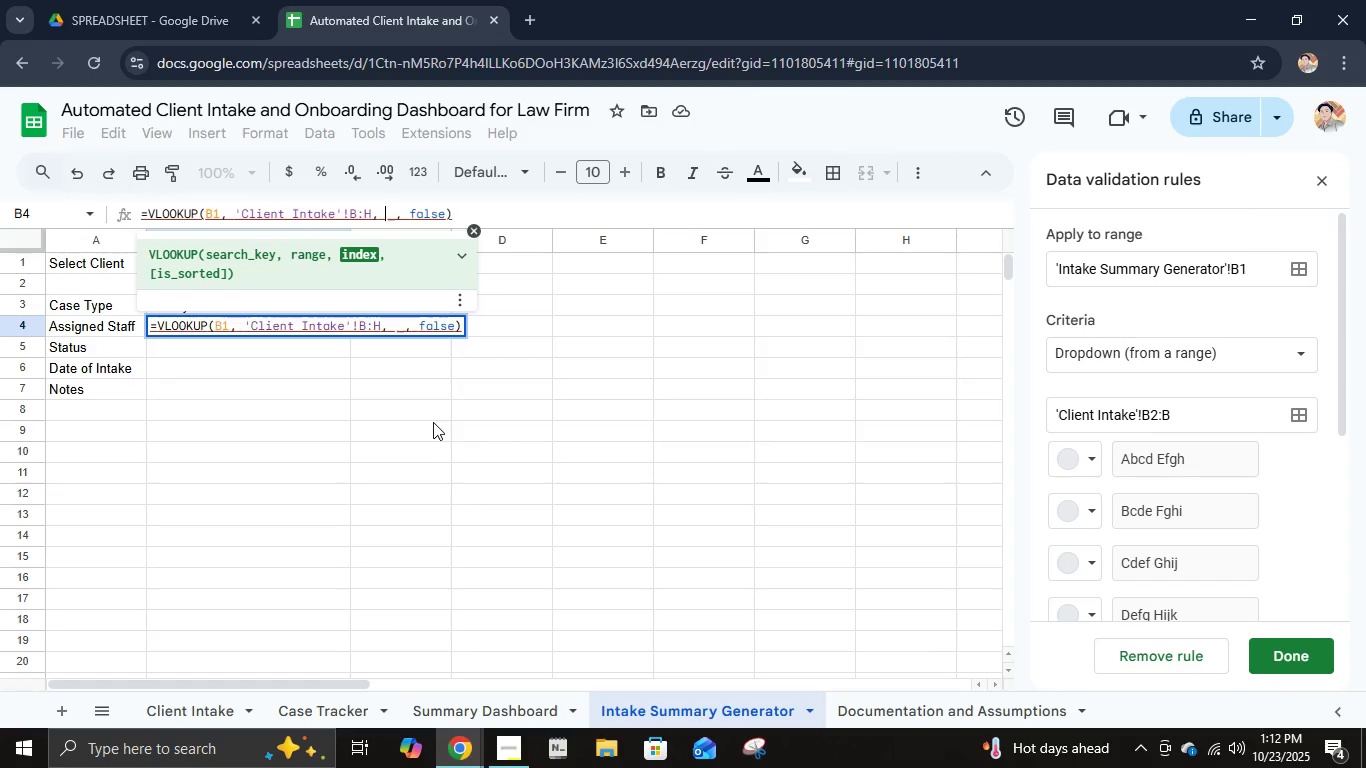 
key(7)
 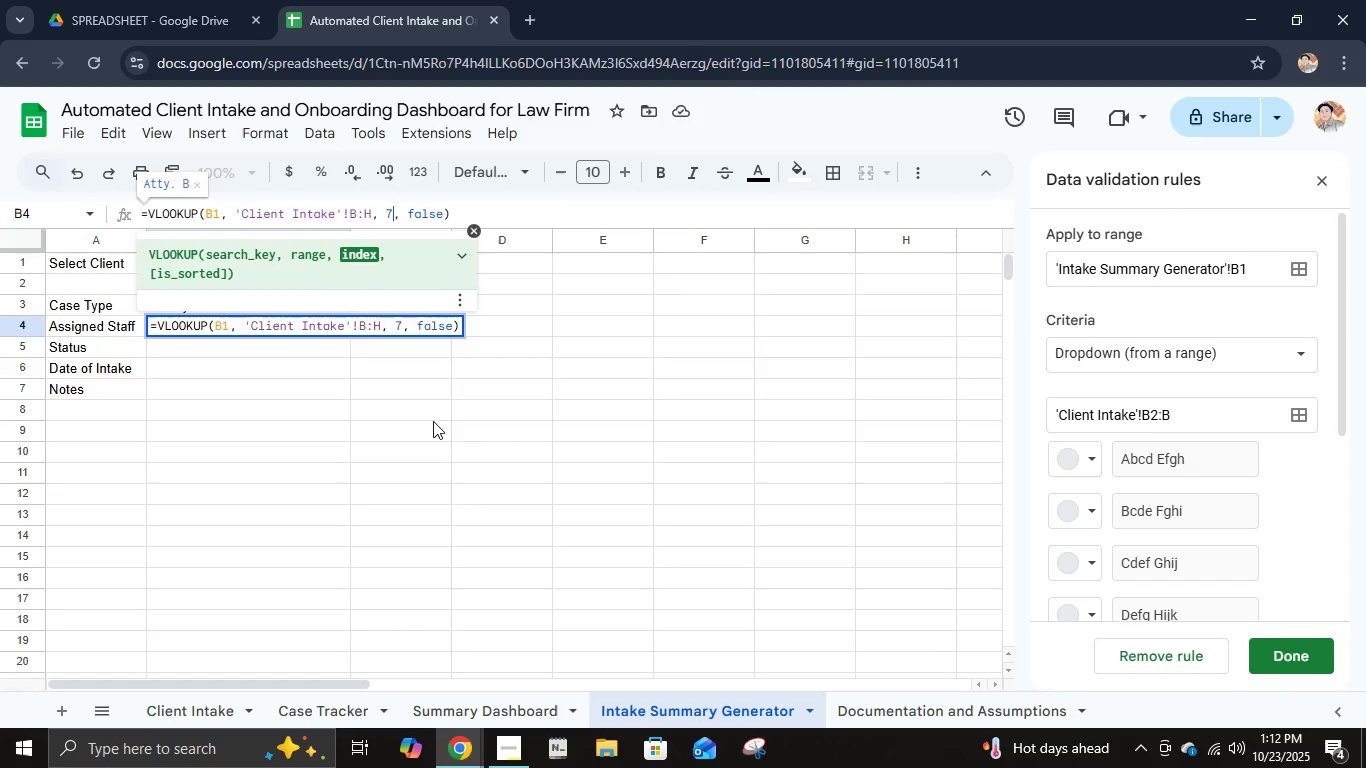 
key(Enter)
 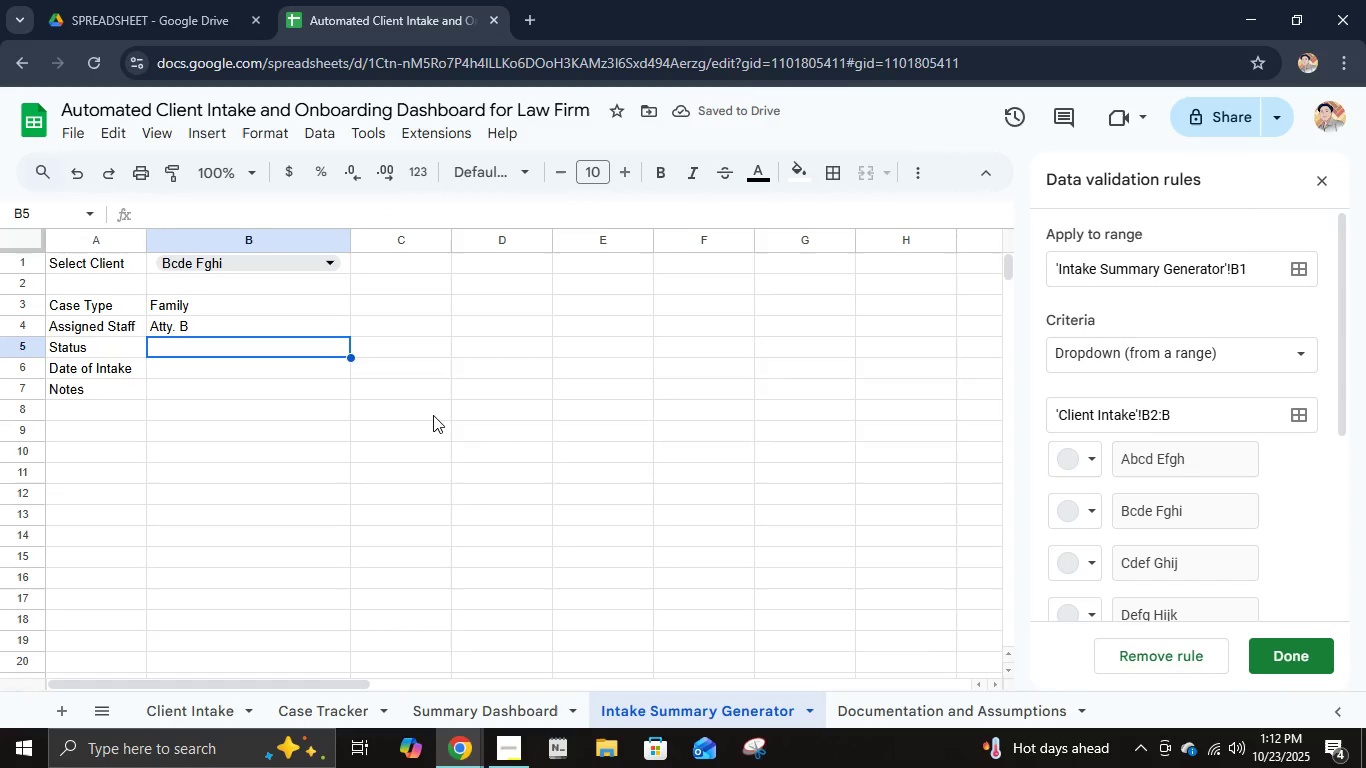 
wait(6.5)
 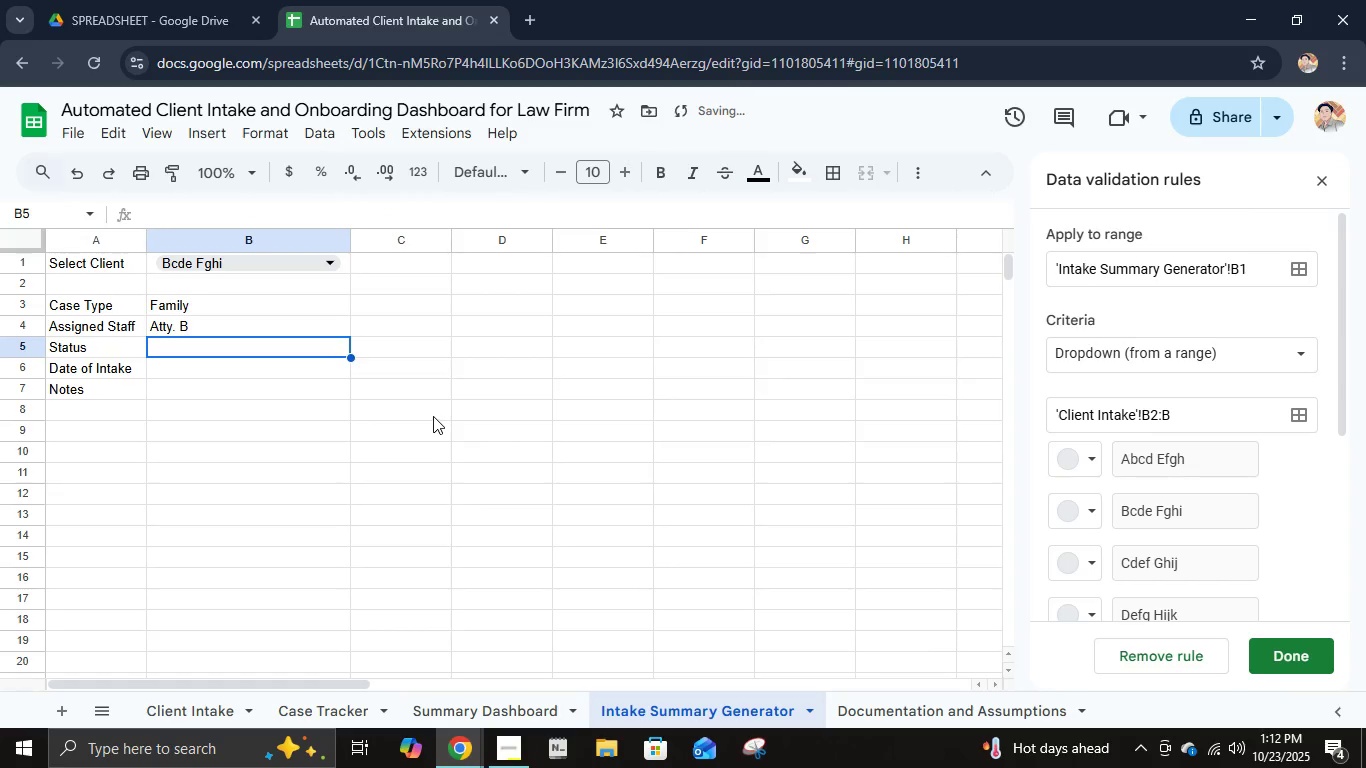 
key(Control+C)
 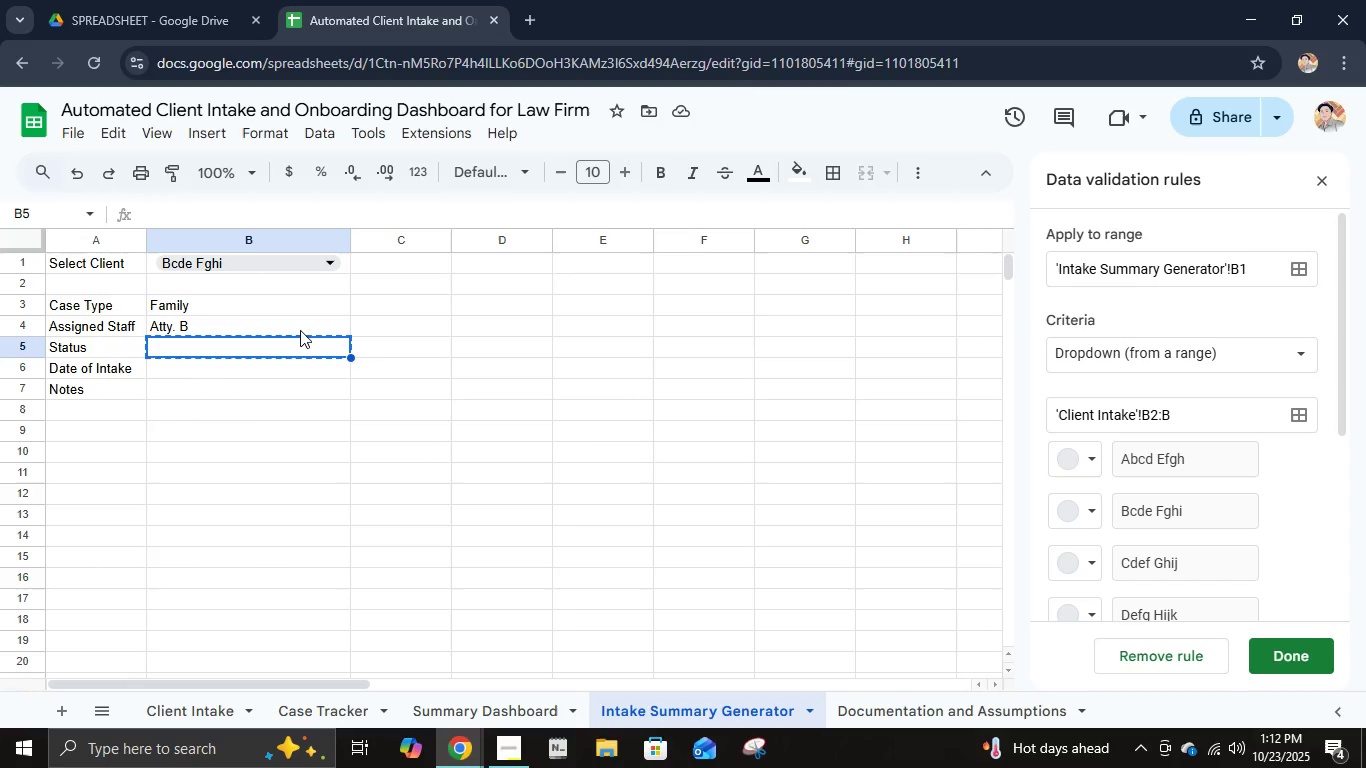 
left_click([300, 330])
 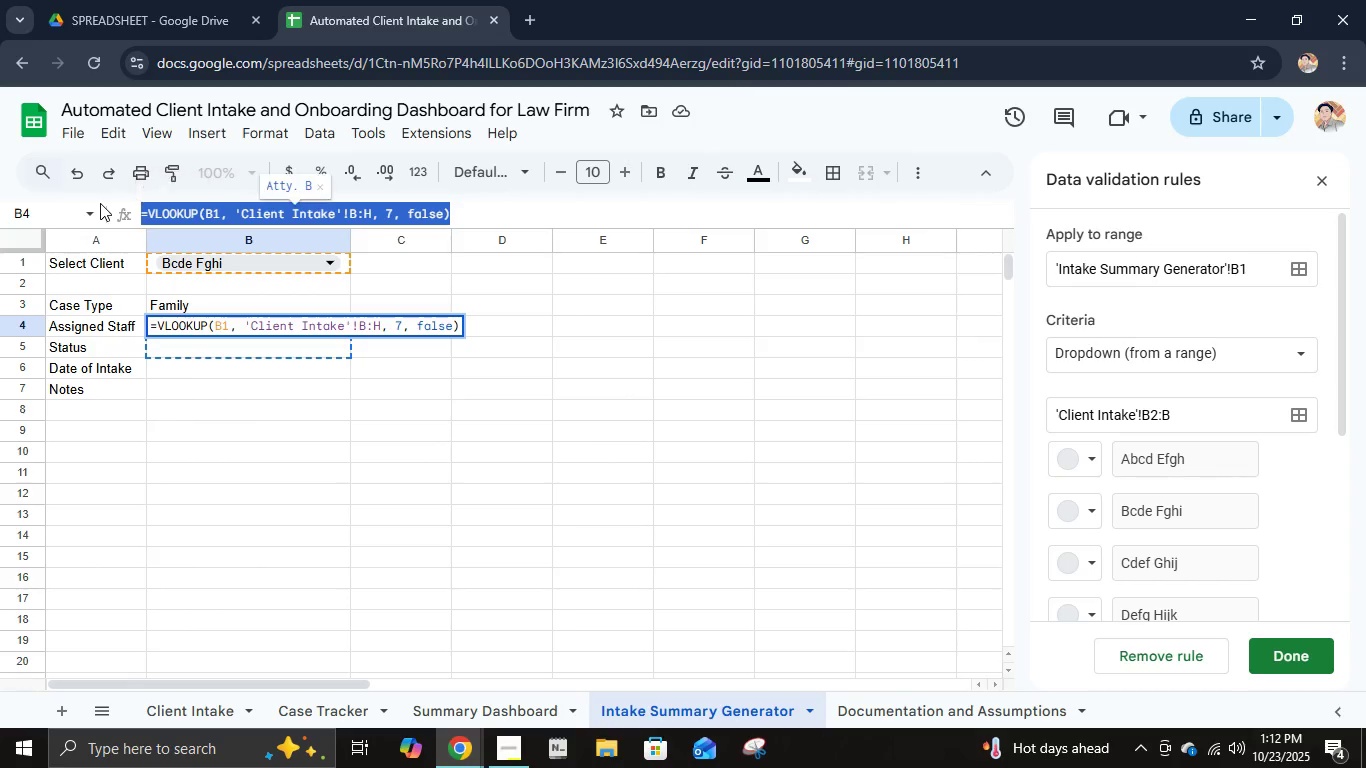 
key(Control+C)
 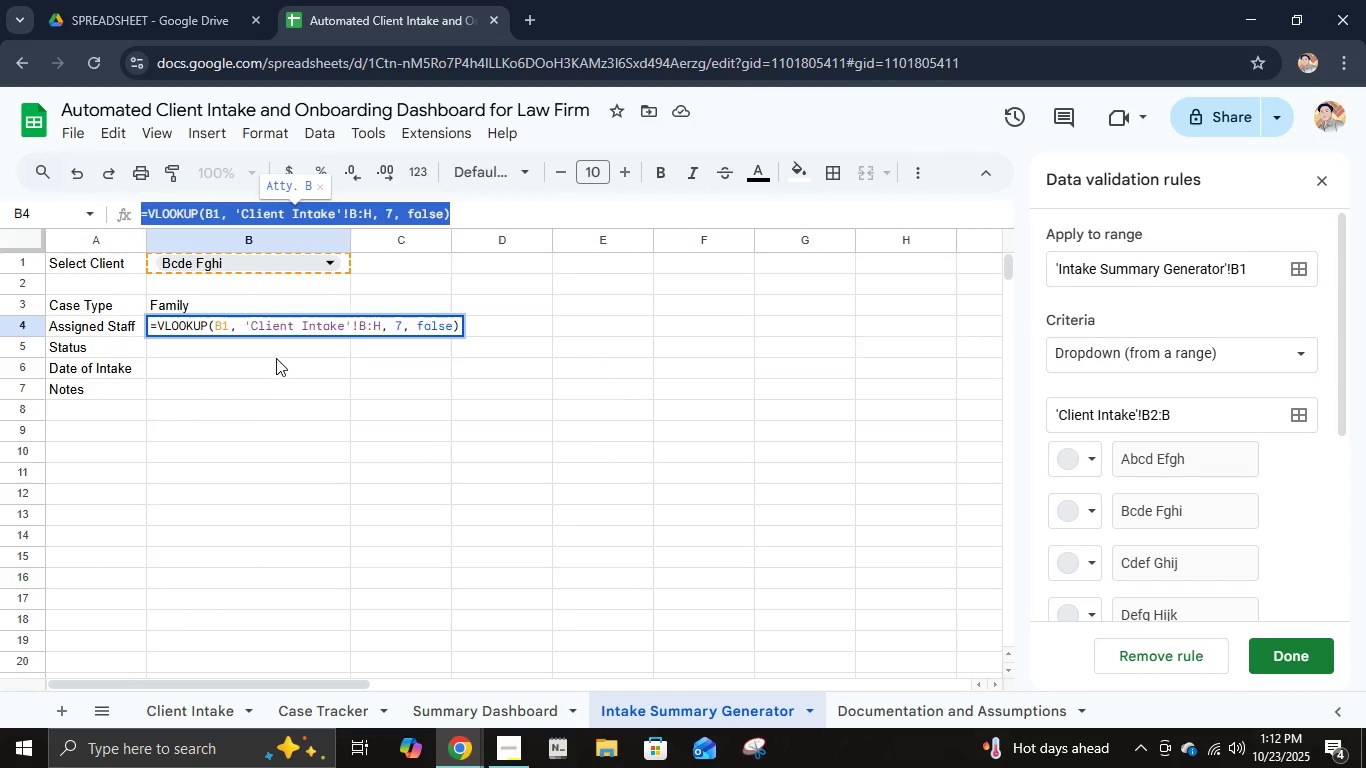 
left_click([276, 358])
 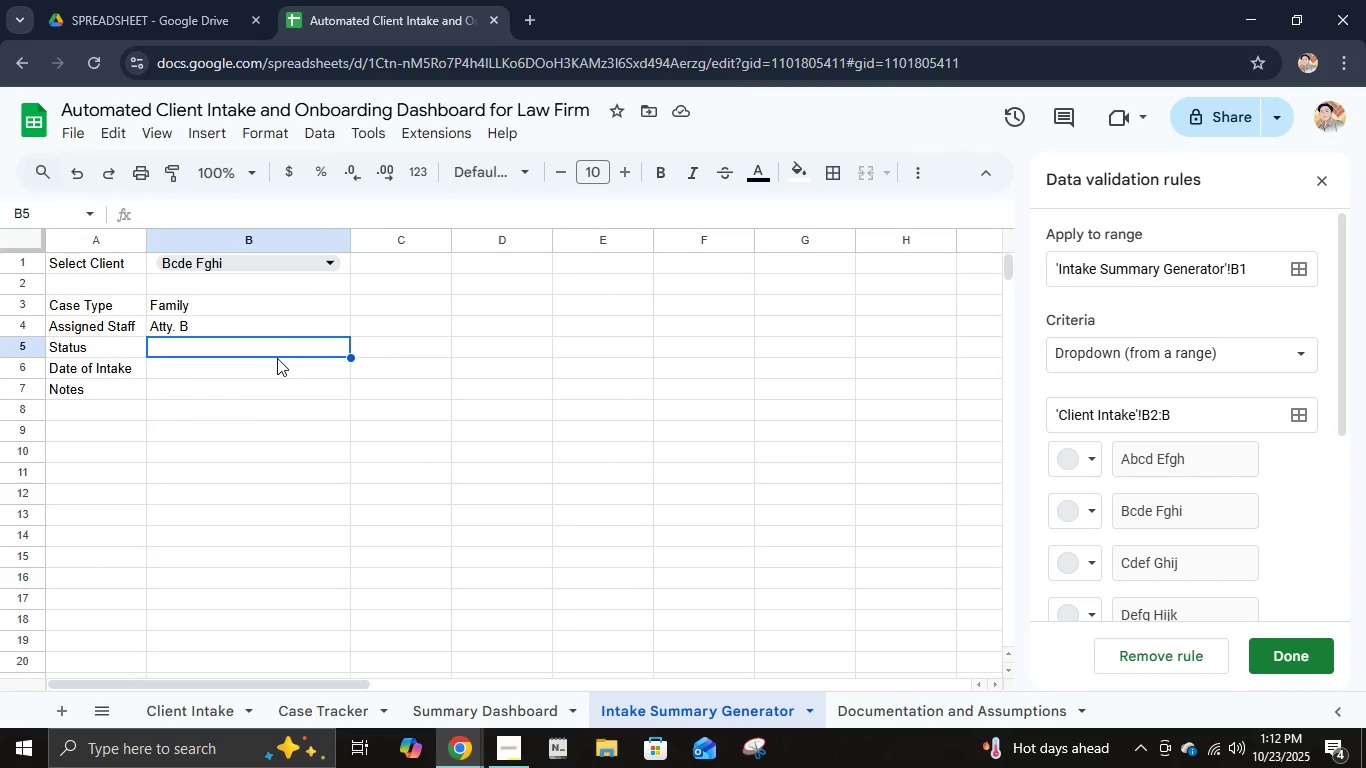 
key(Control+V)
 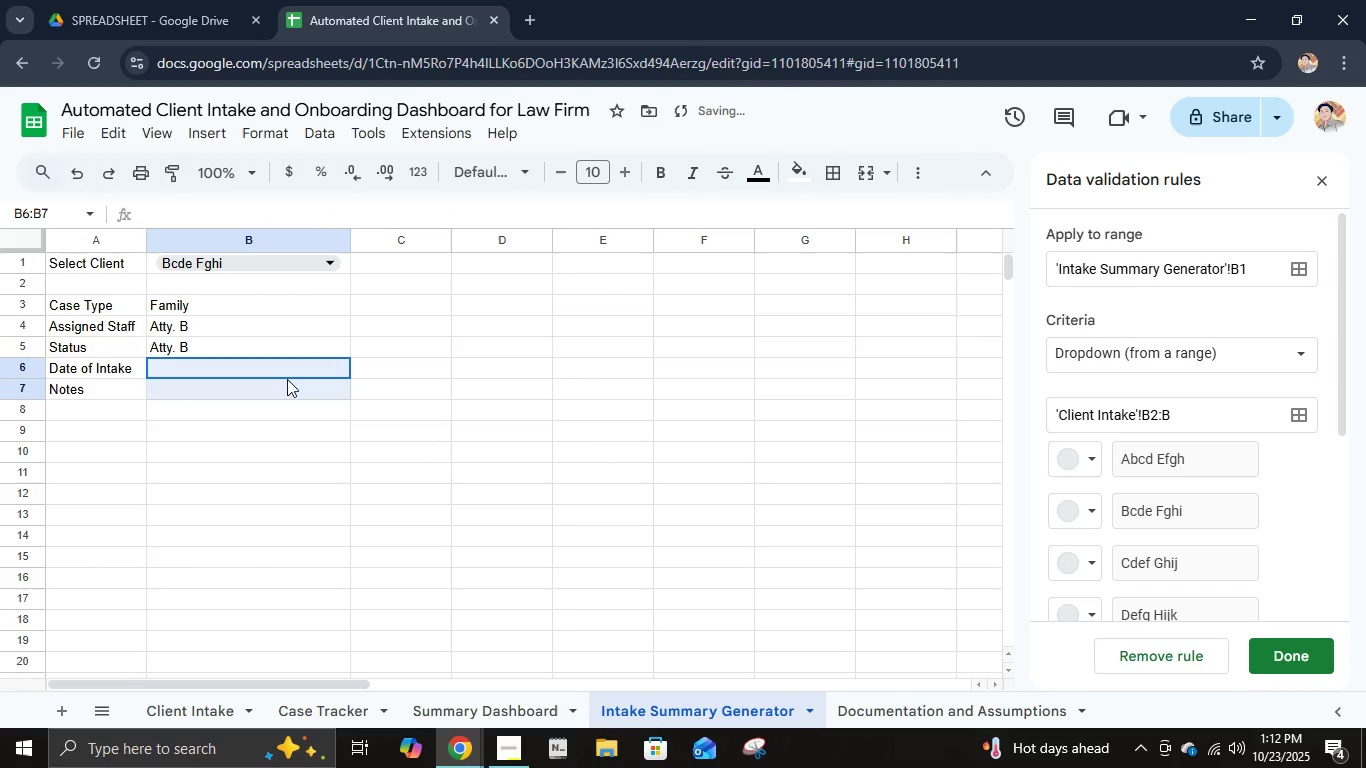 
key(Control+V)
 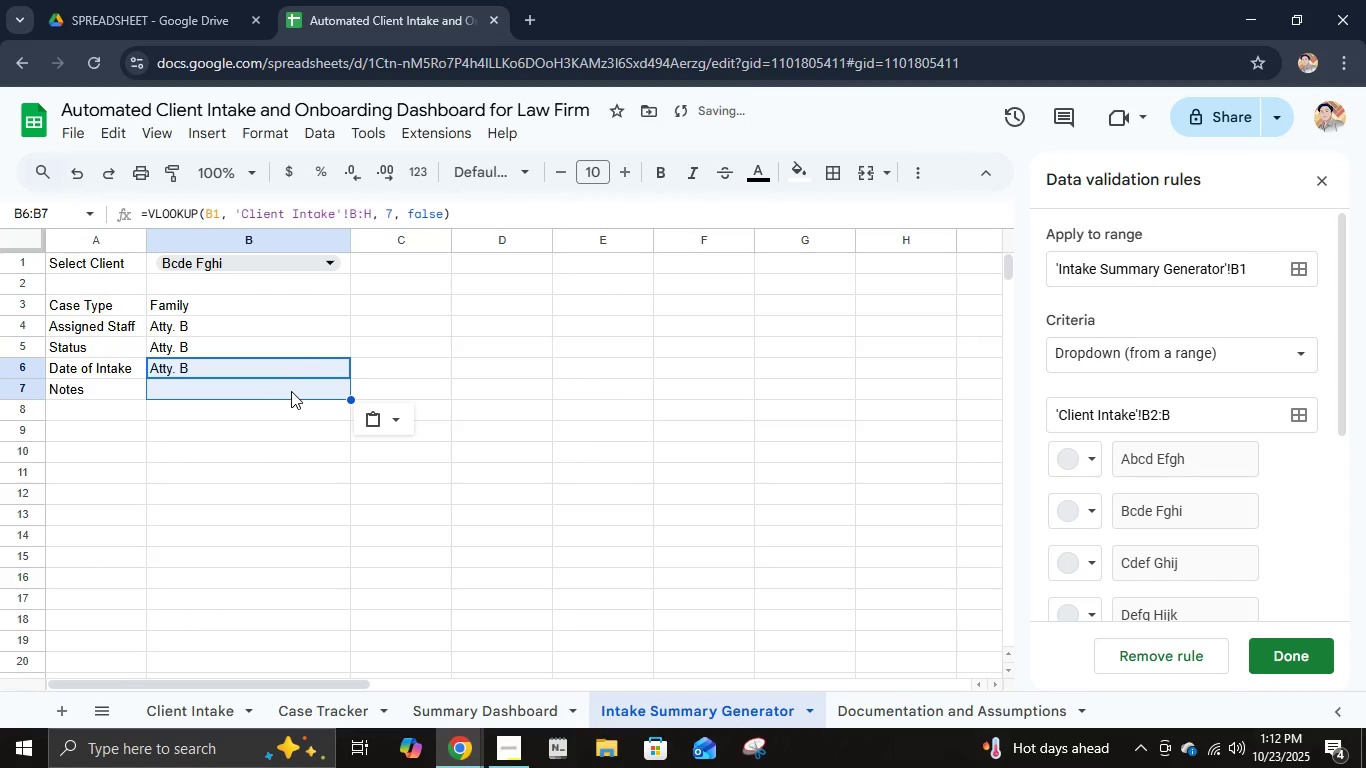 
left_click([291, 391])
 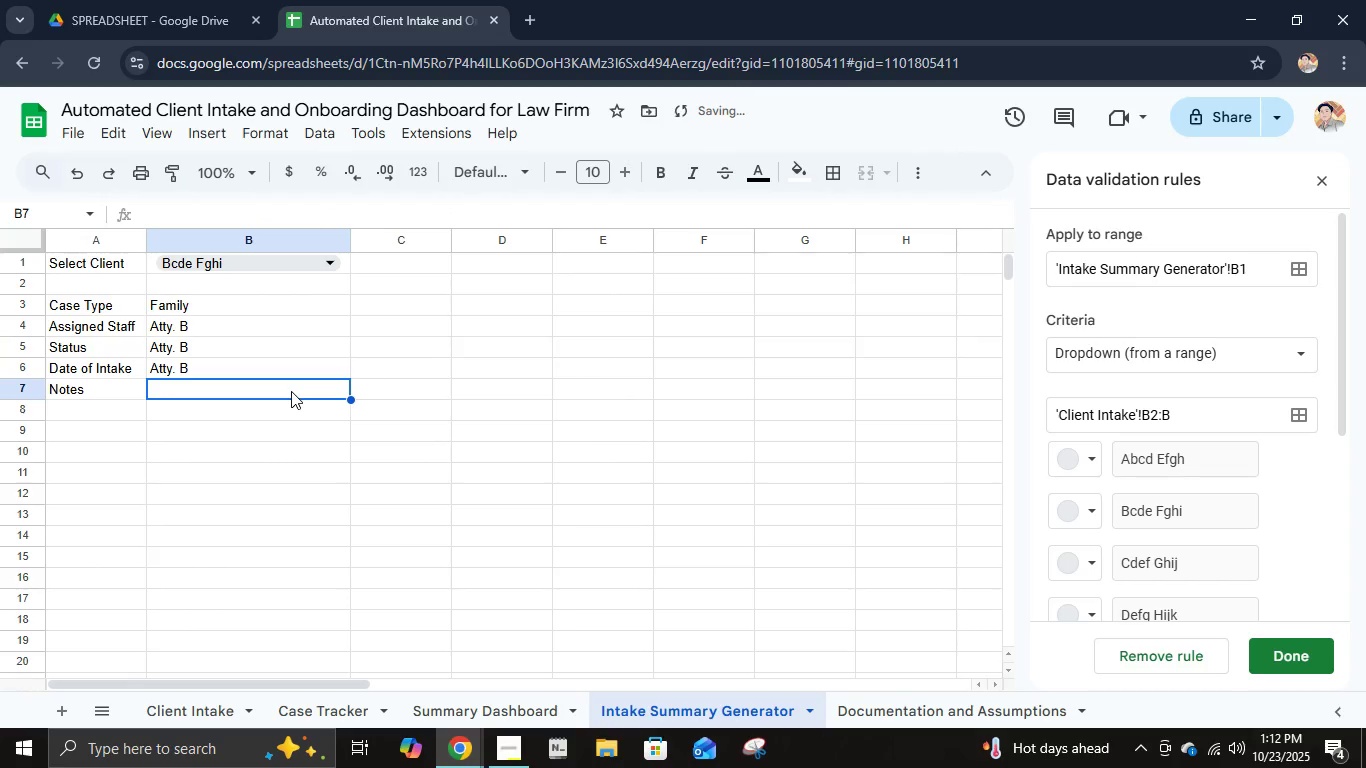 
key(Control+V)
 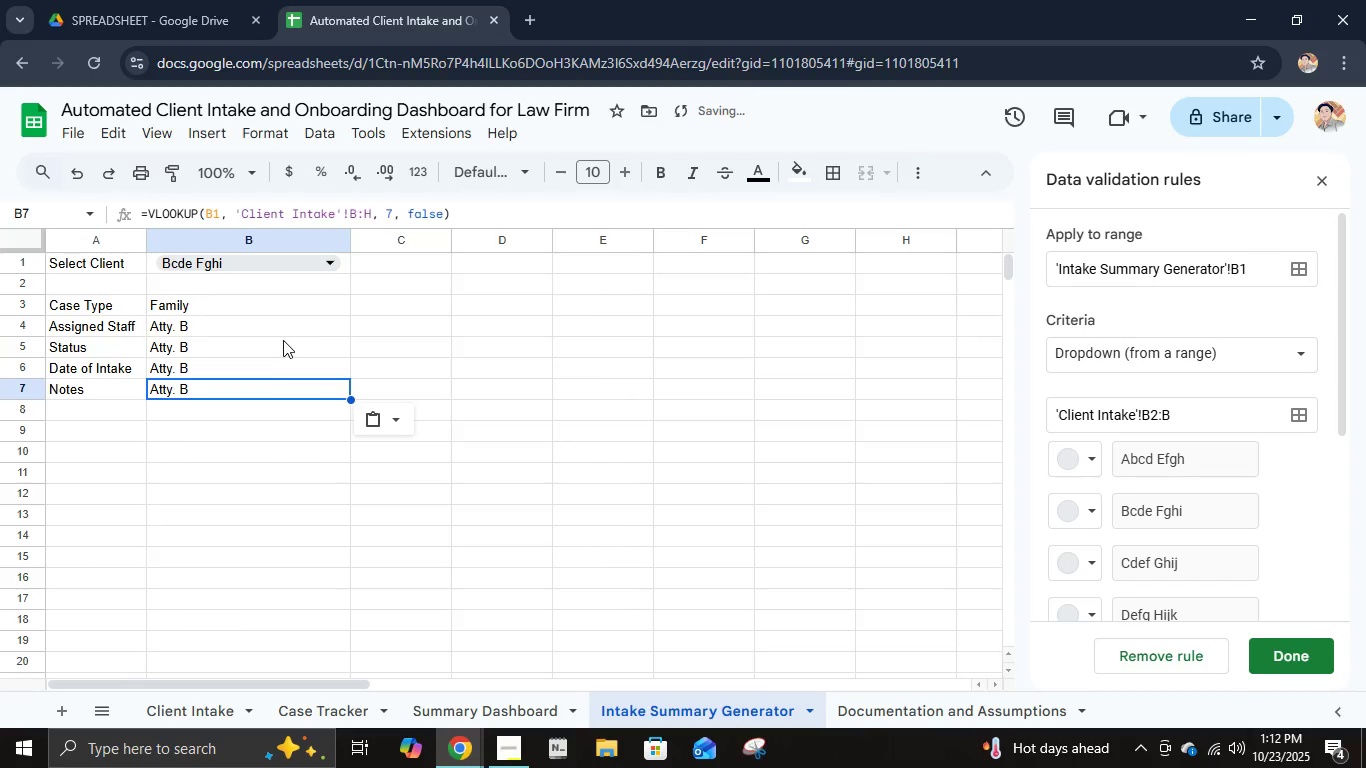 
left_click([283, 340])
 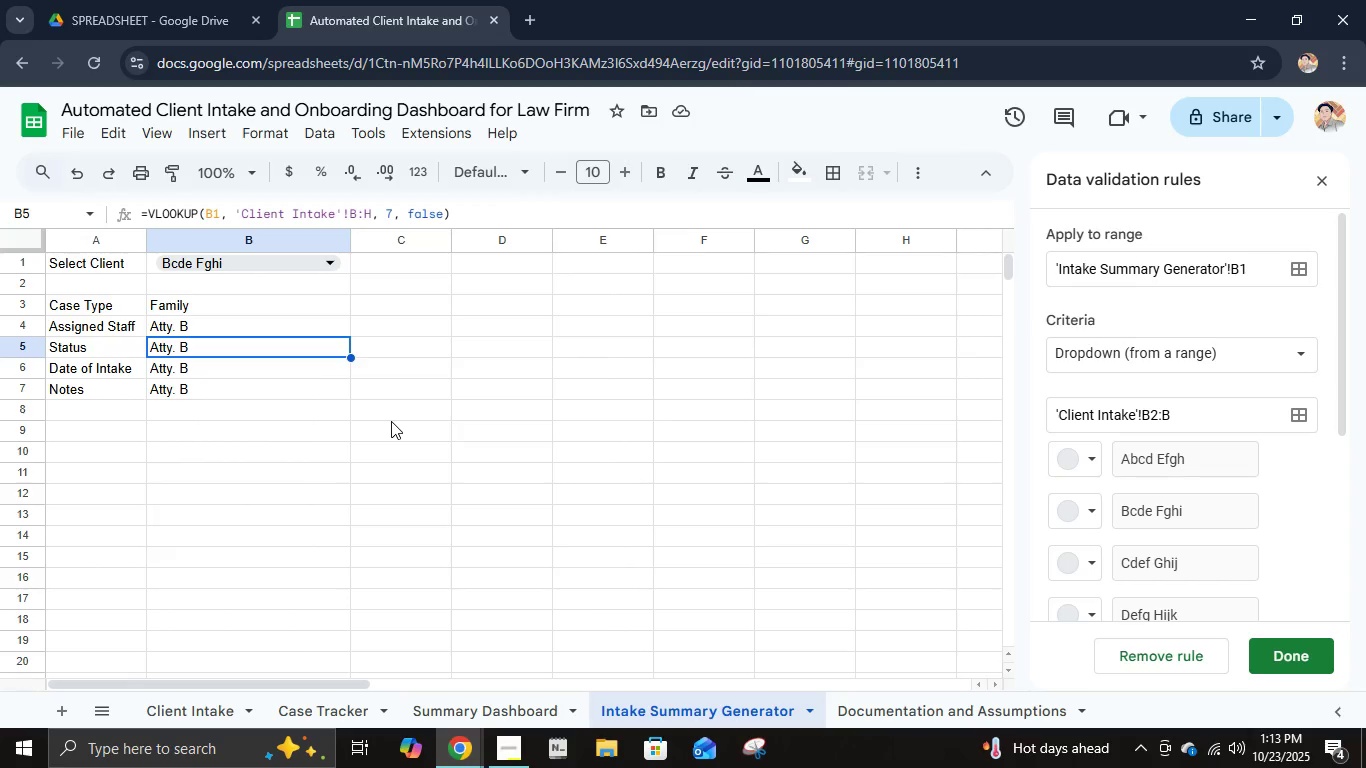 
wait(18.97)
 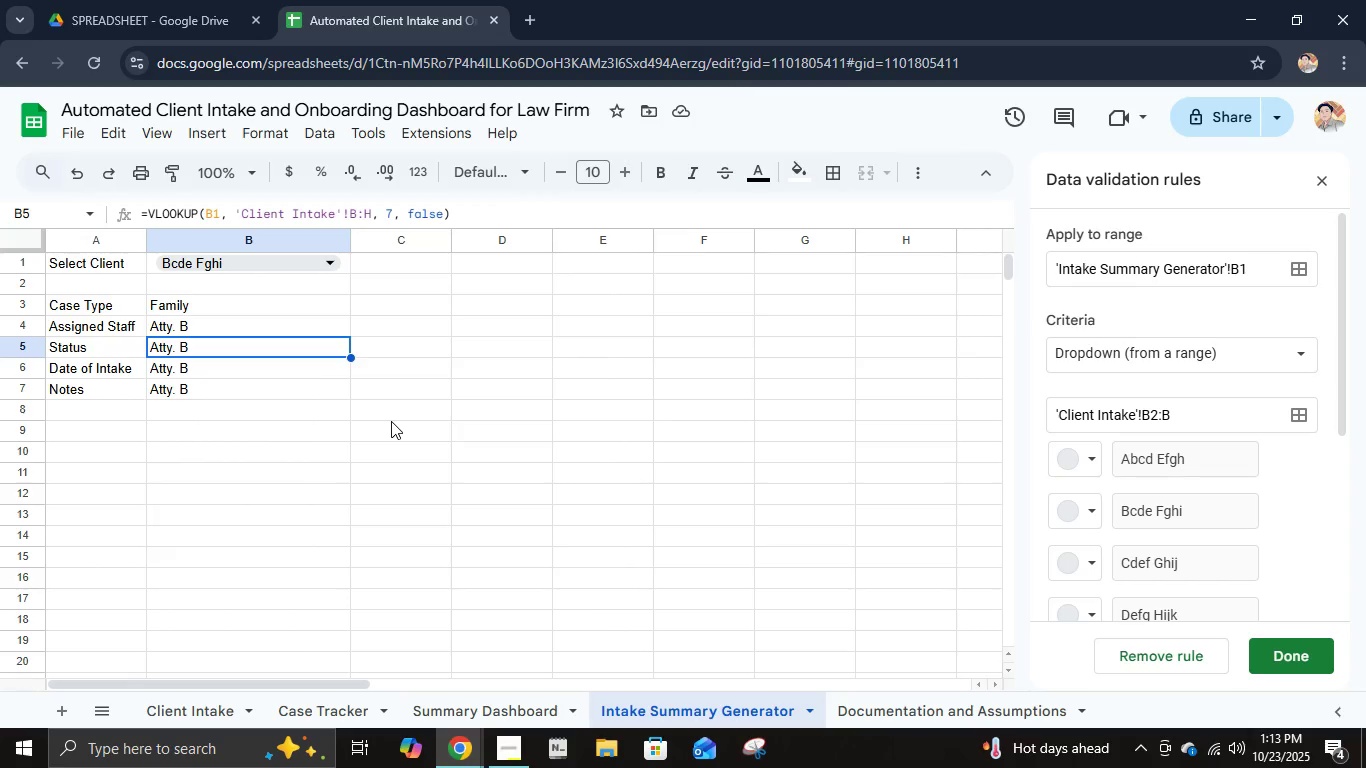 
left_click([215, 705])
 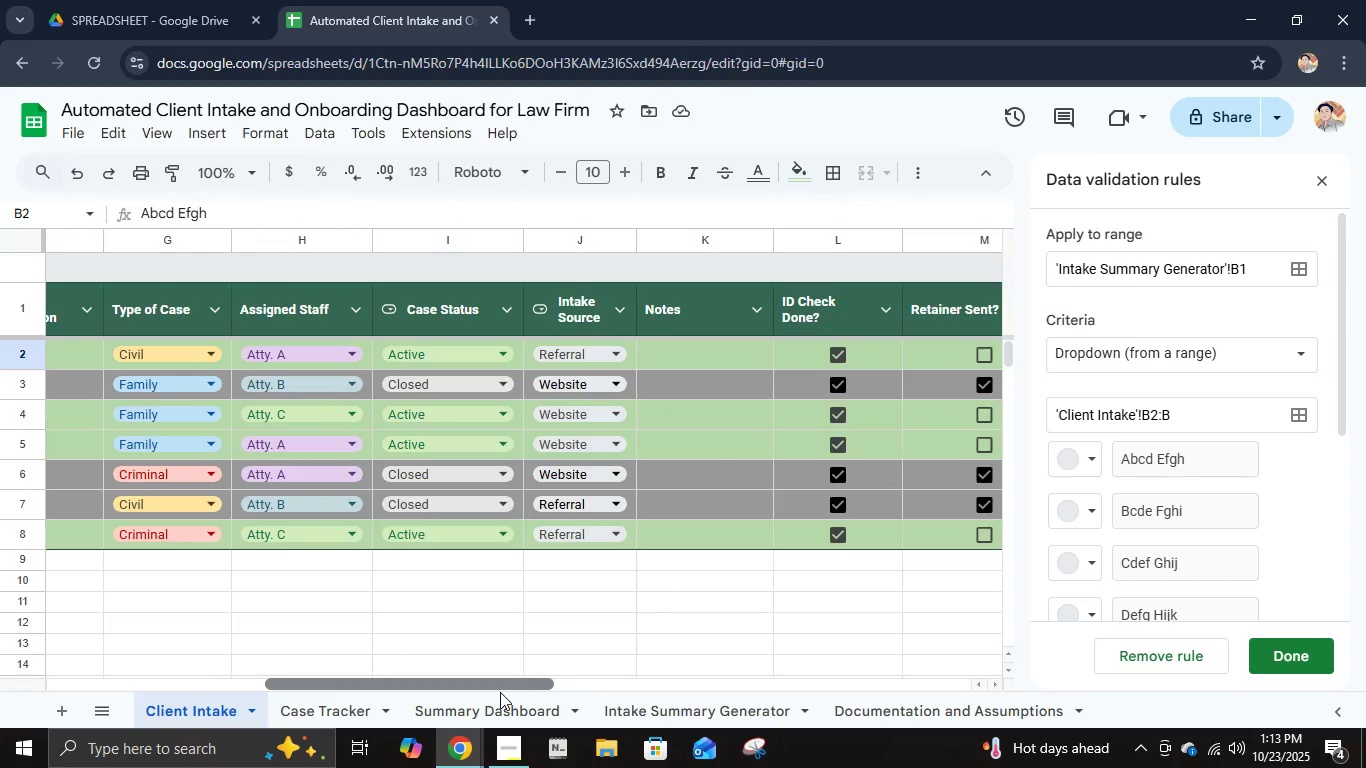 
wait(9.6)
 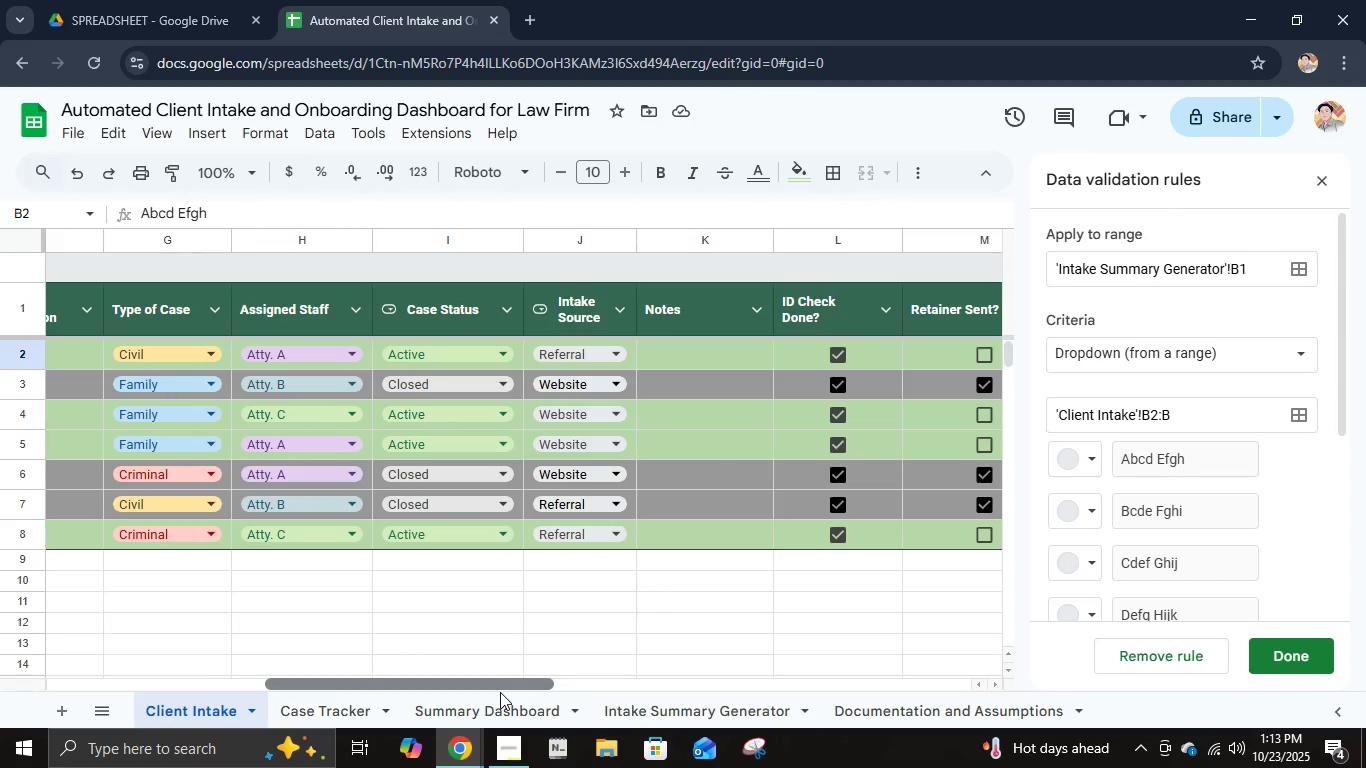 
left_click([633, 706])
 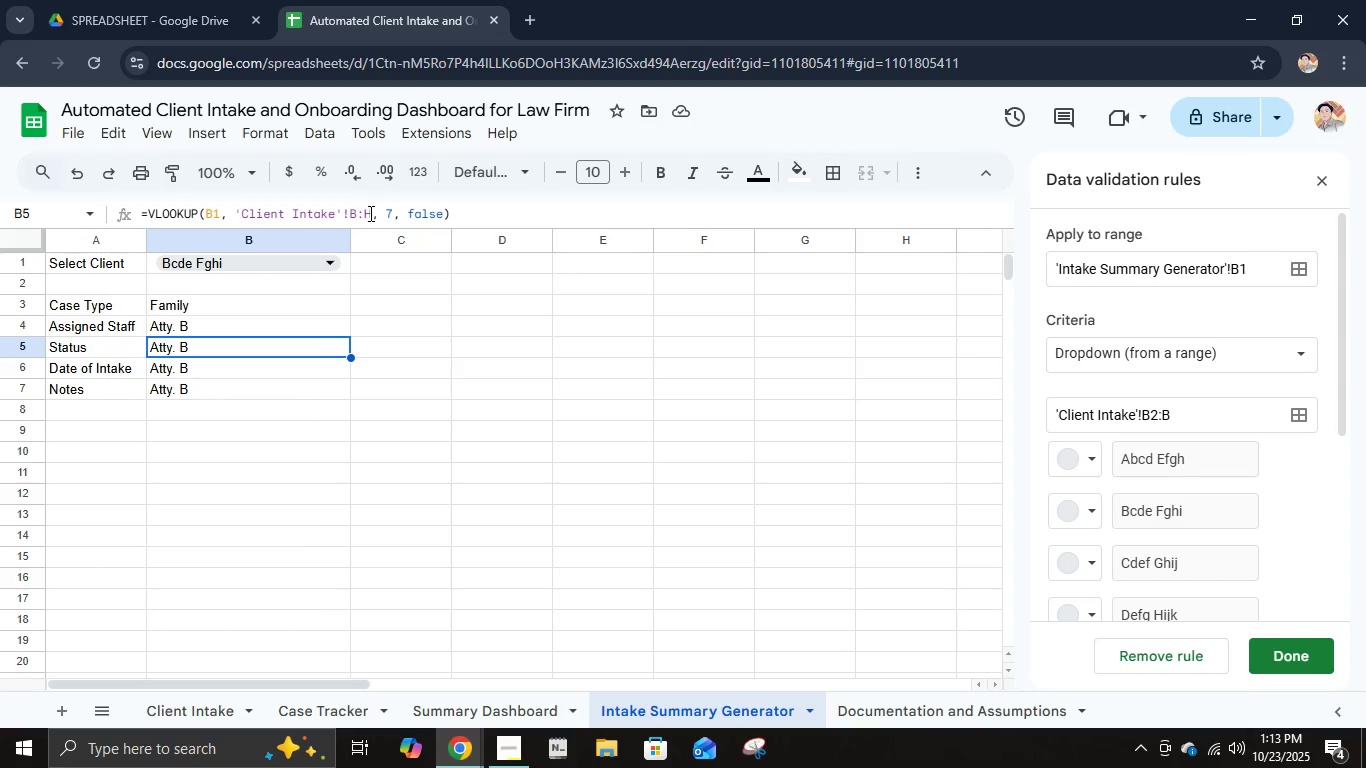 
key(Backspace)
 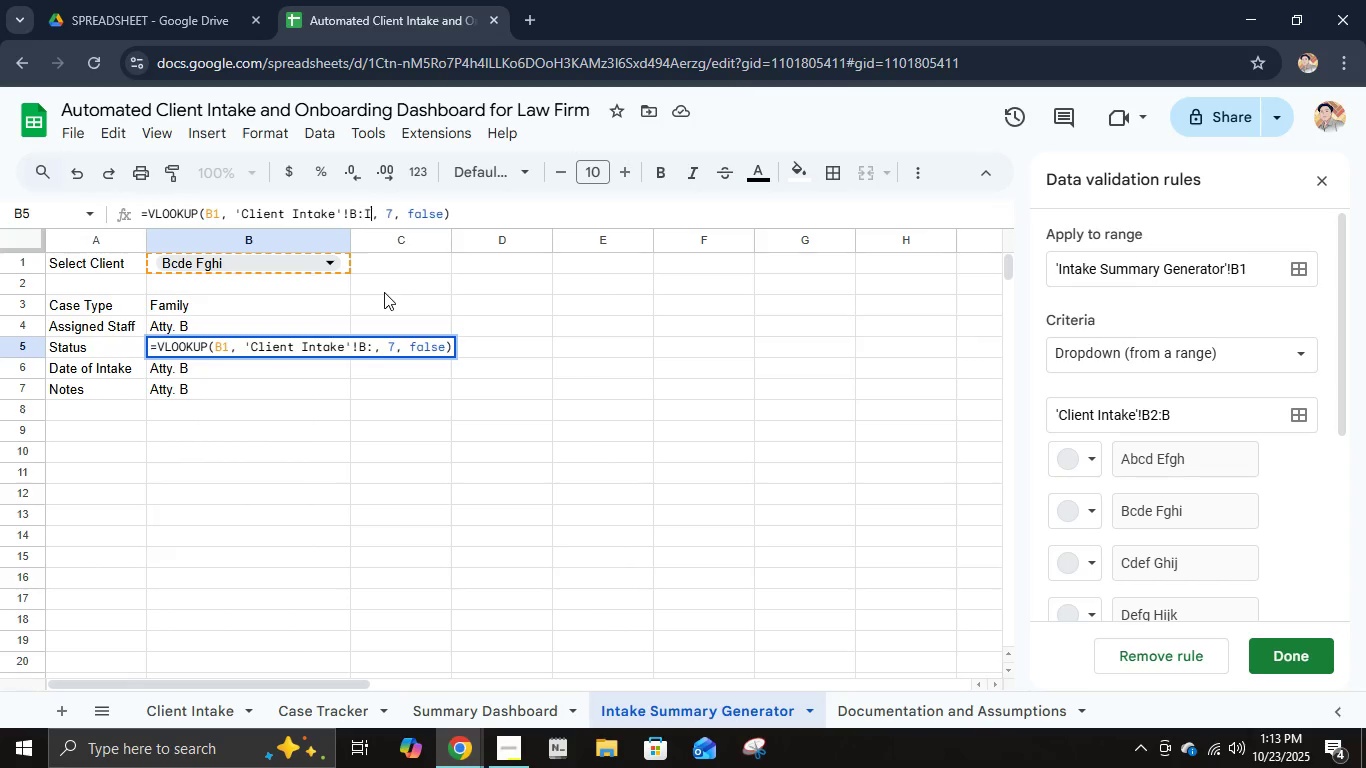 
key(I)
 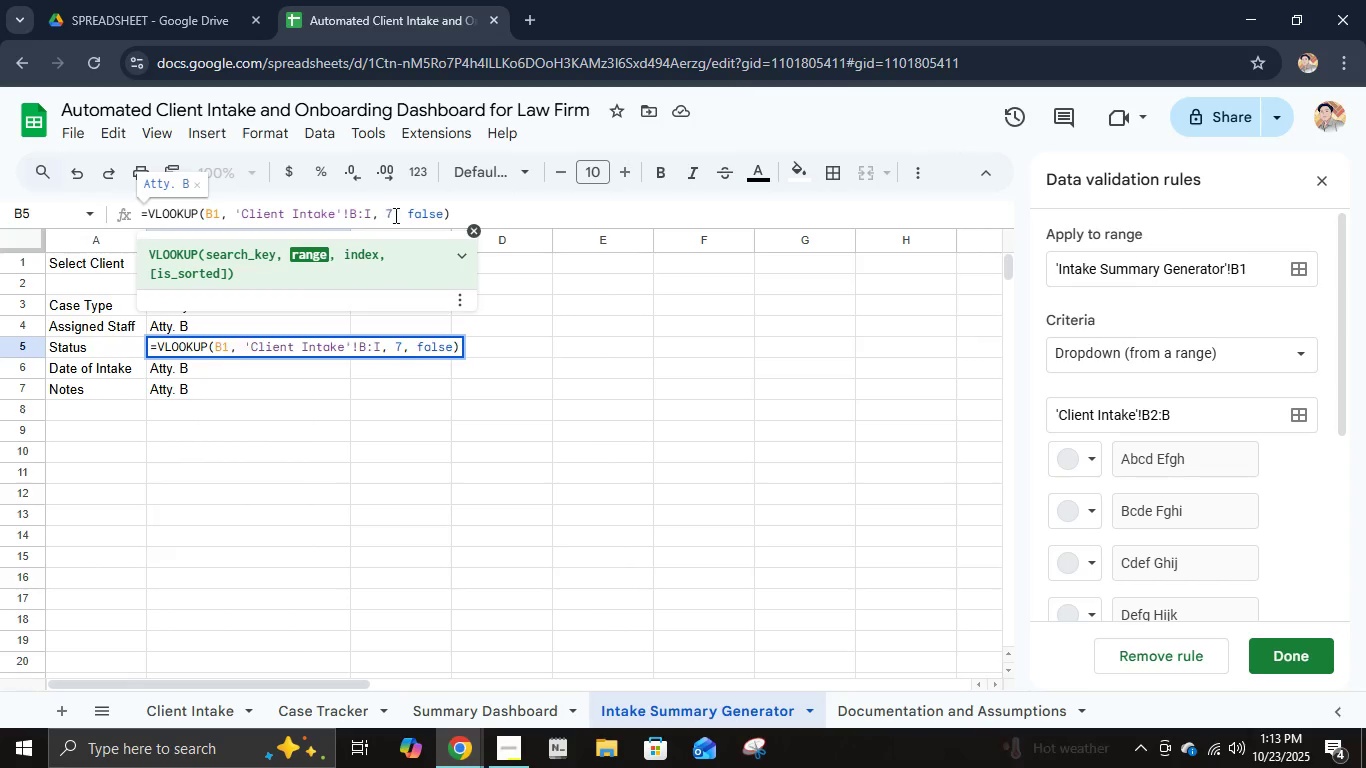 
left_click([394, 215])
 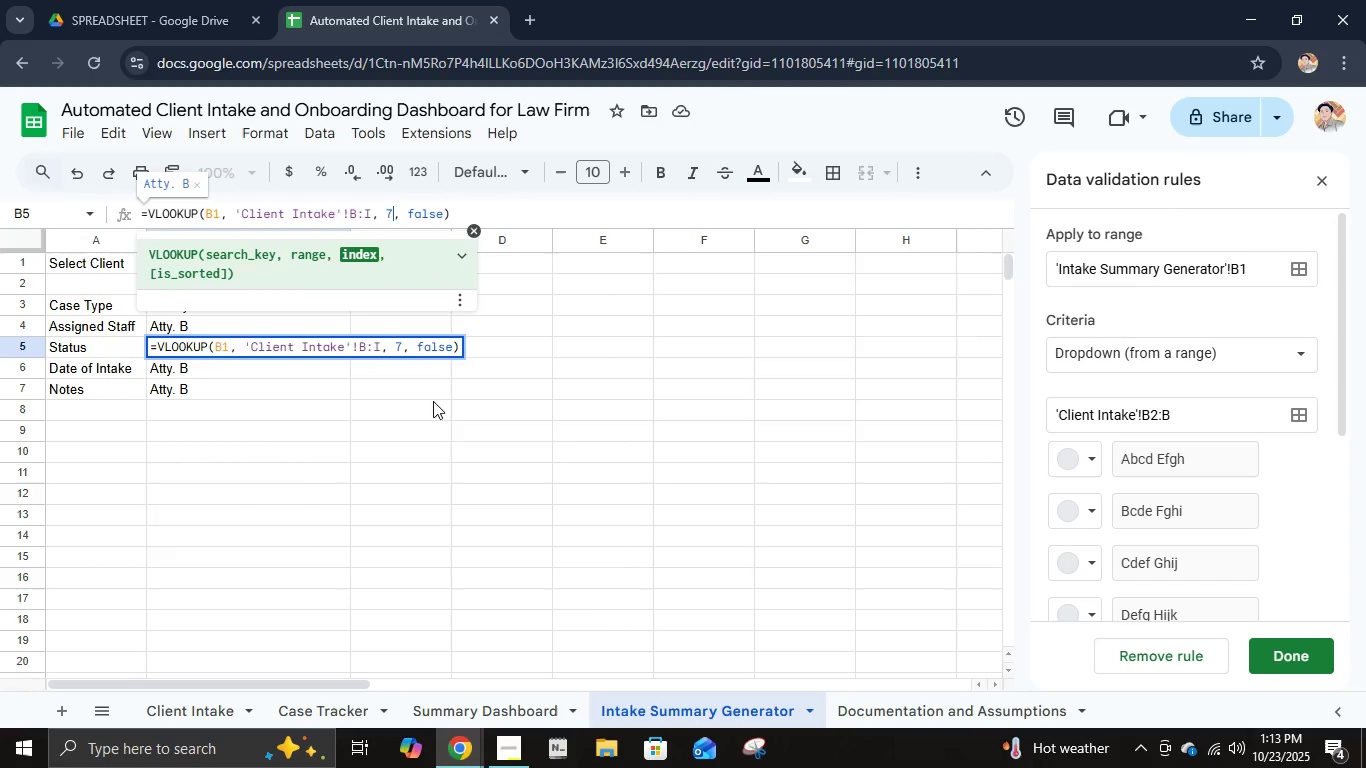 
key(Backspace)
 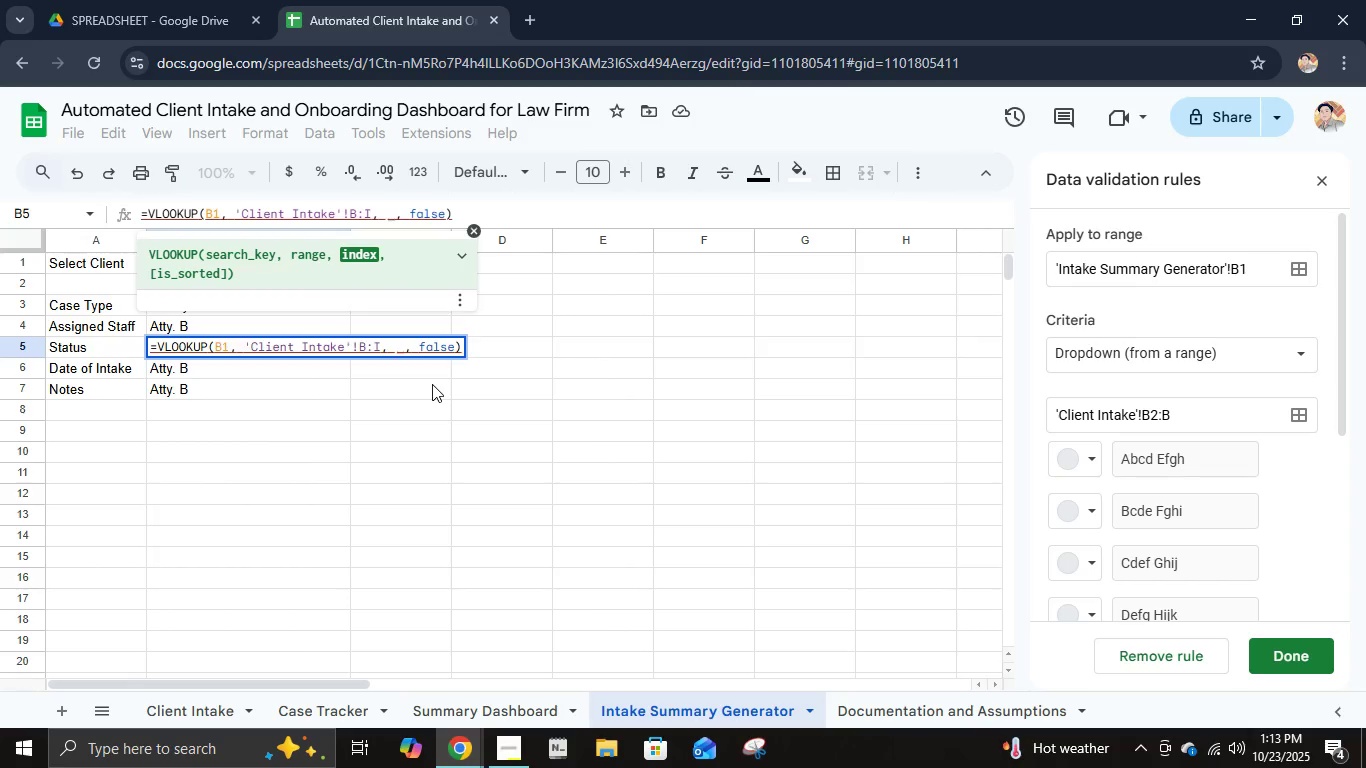 
key(8)
 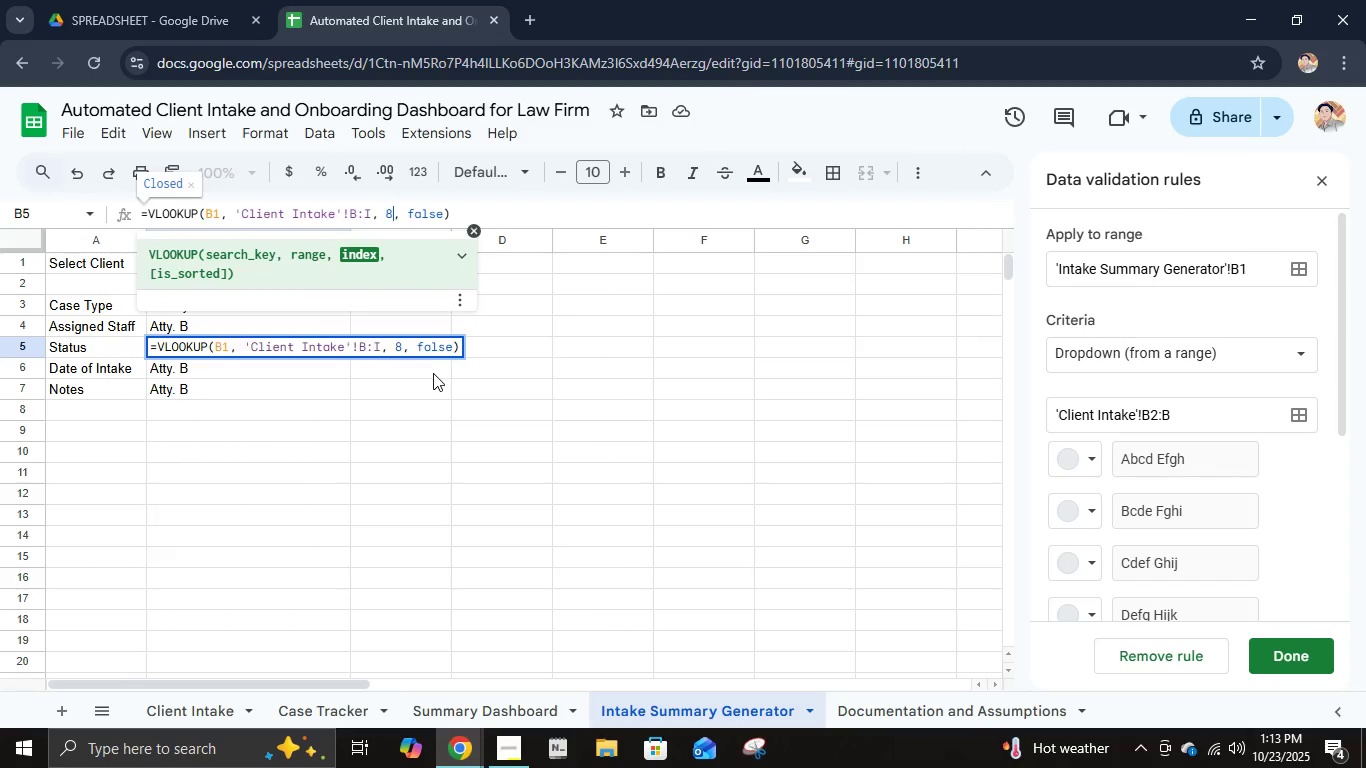 
key(Enter)
 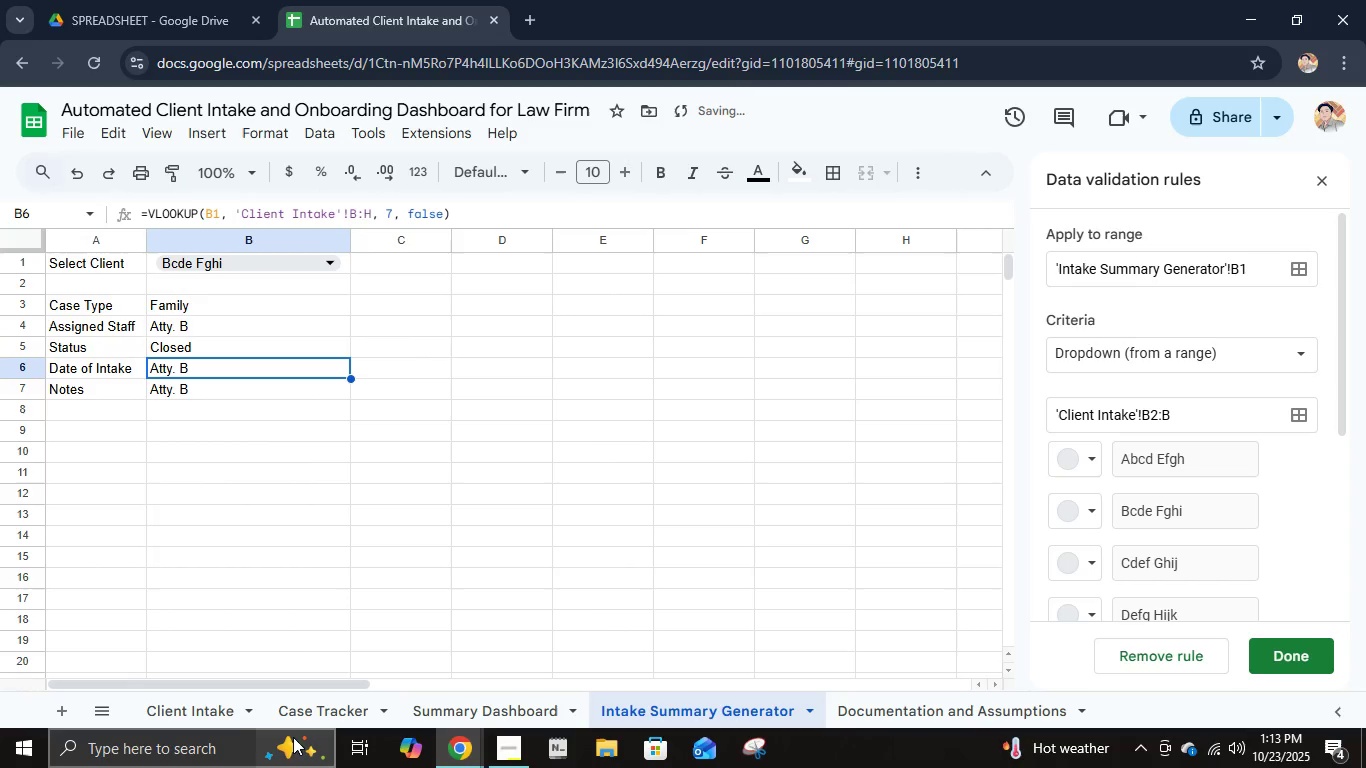 
left_click([212, 708])
 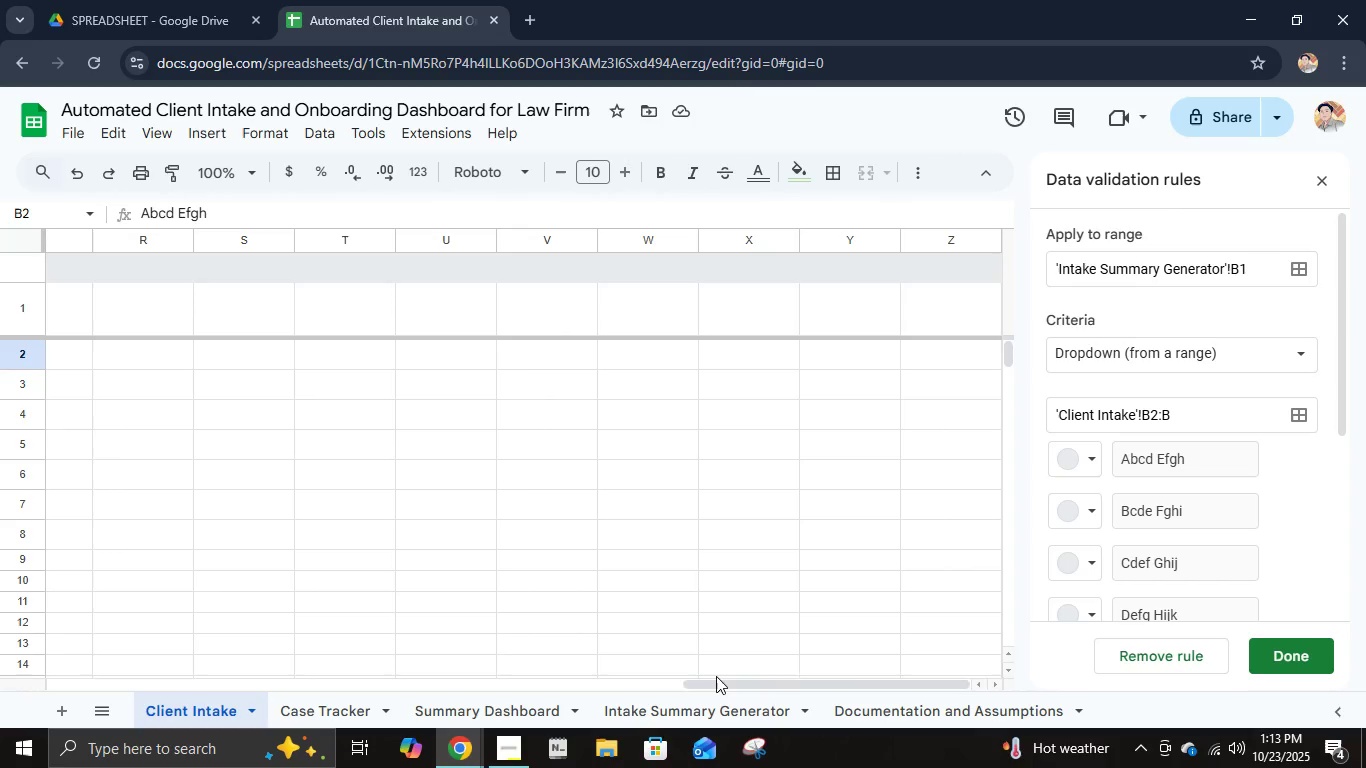 
wait(10.08)
 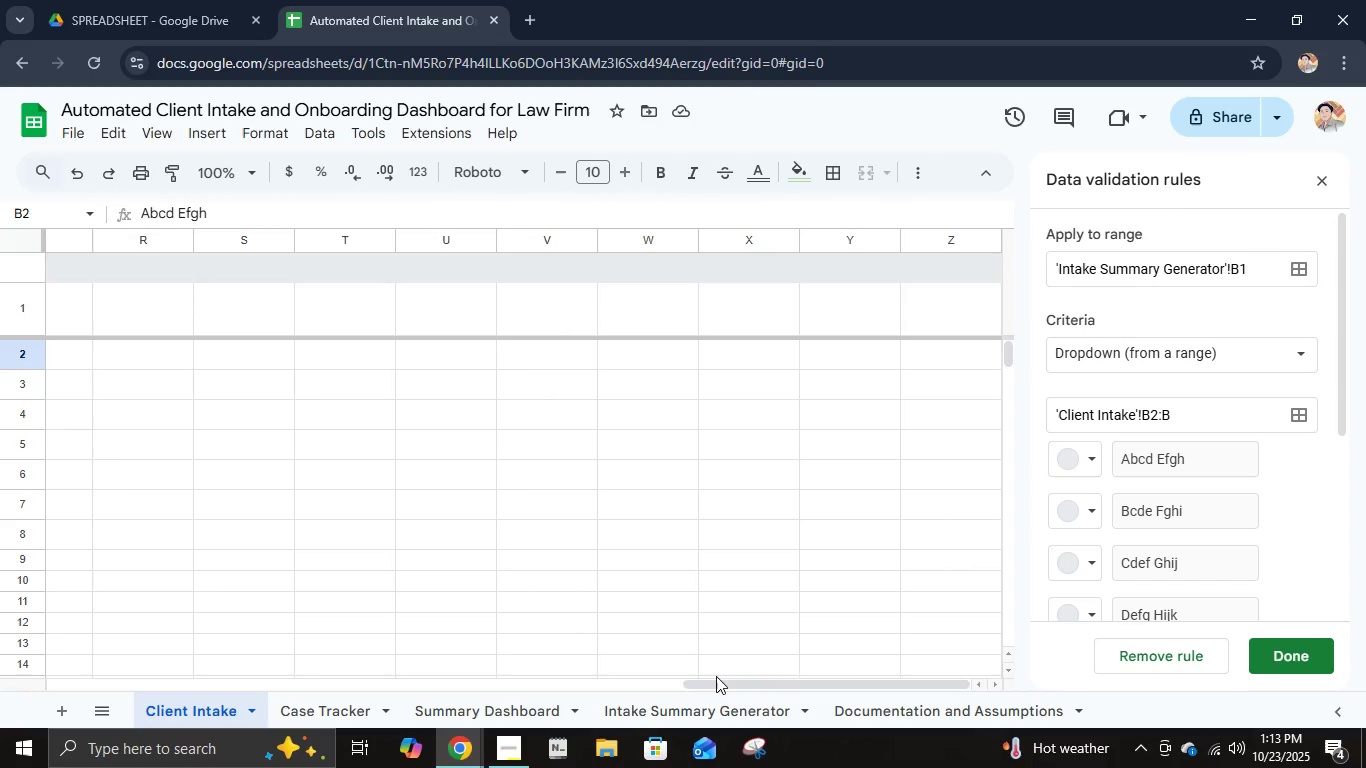 
left_click([637, 711])
 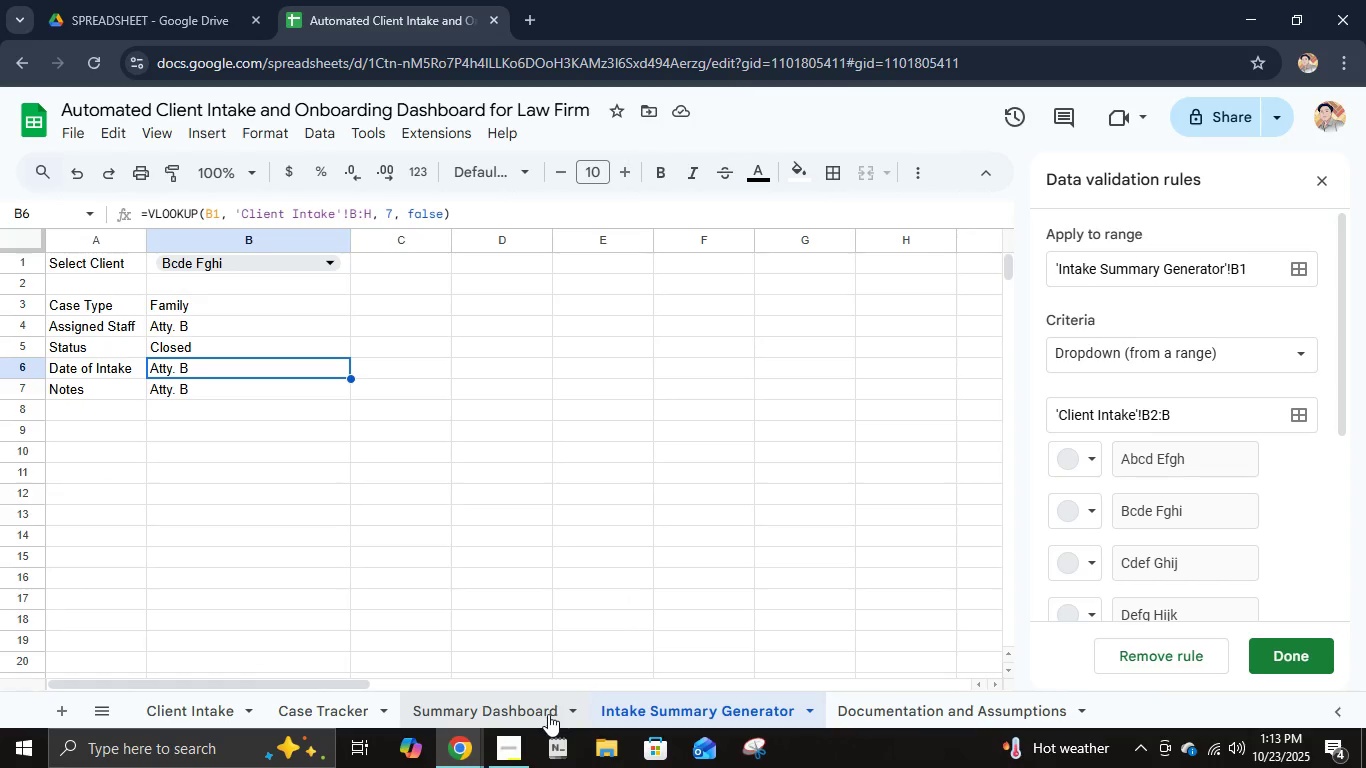 
left_click([374, 216])
 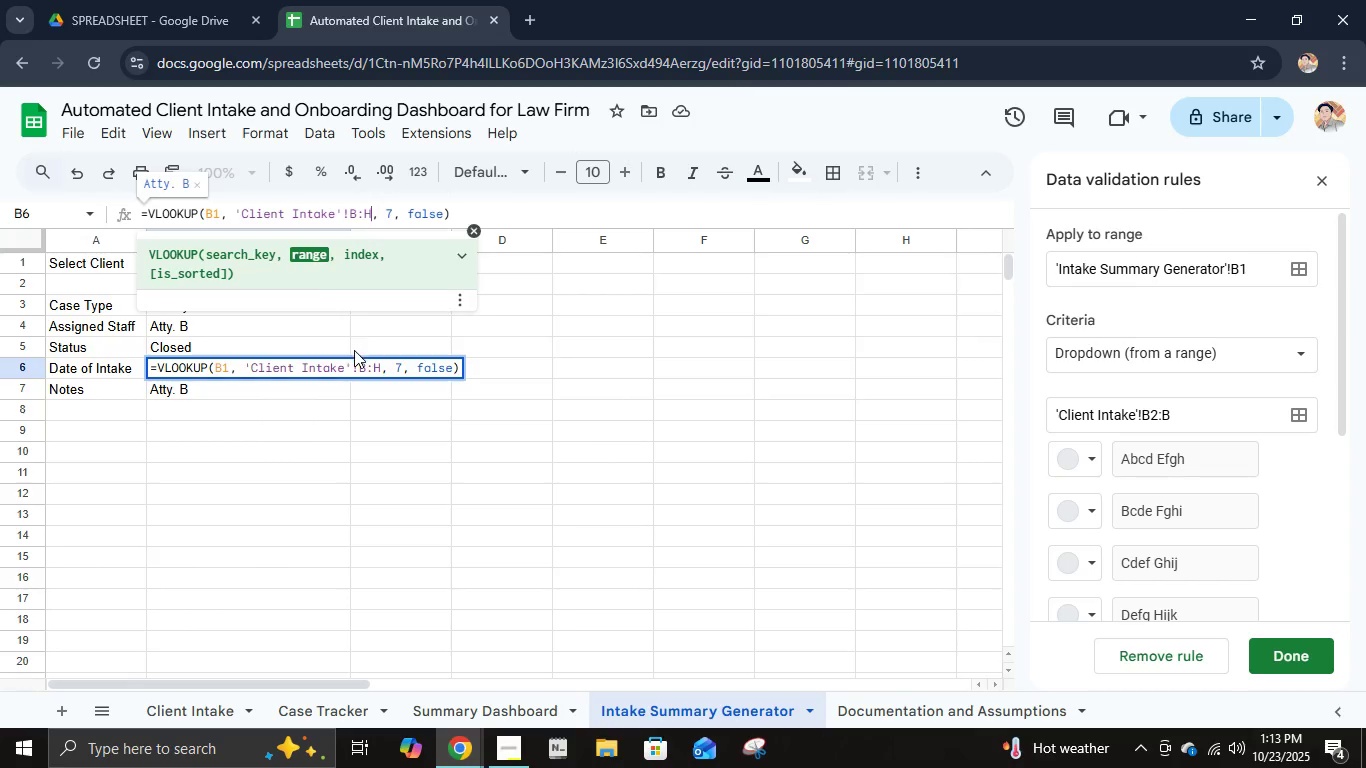 
key(Backspace)
 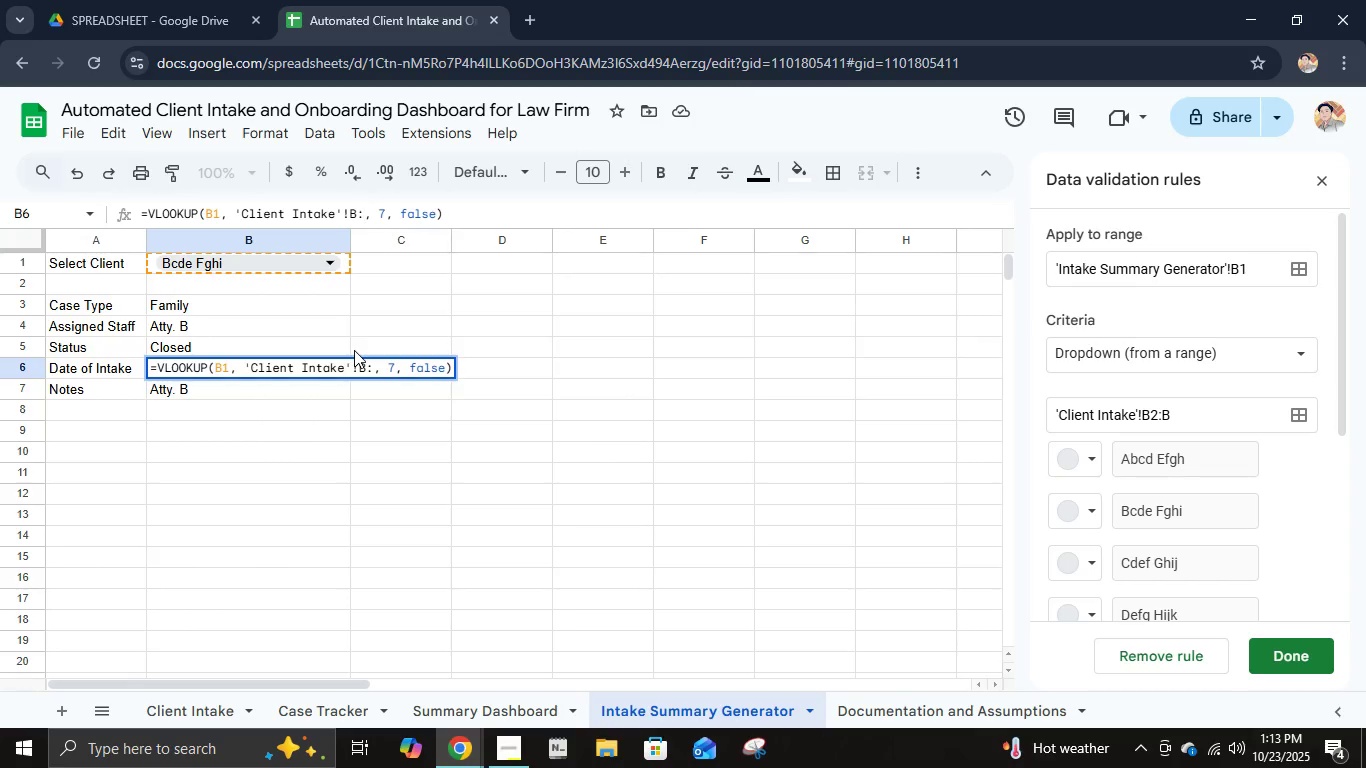 
key(E)
 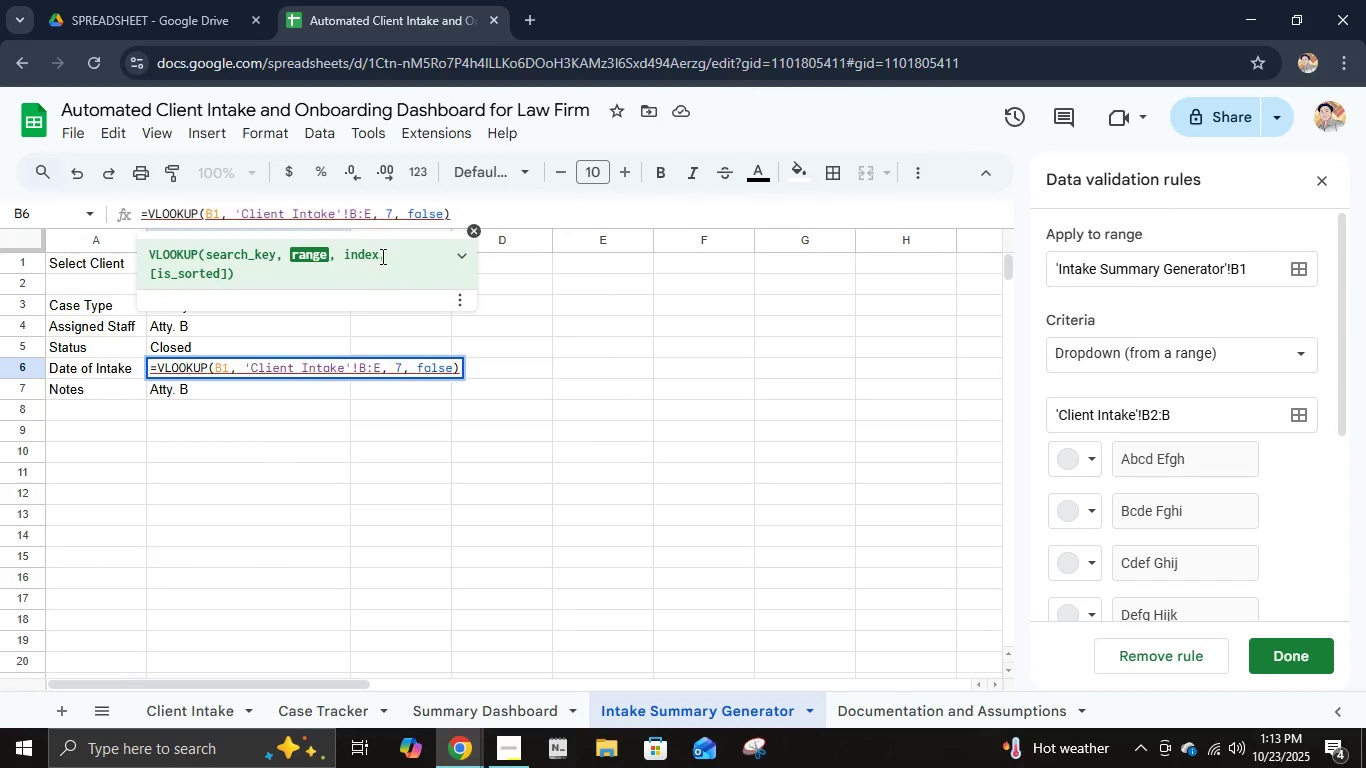 
left_click([392, 210])
 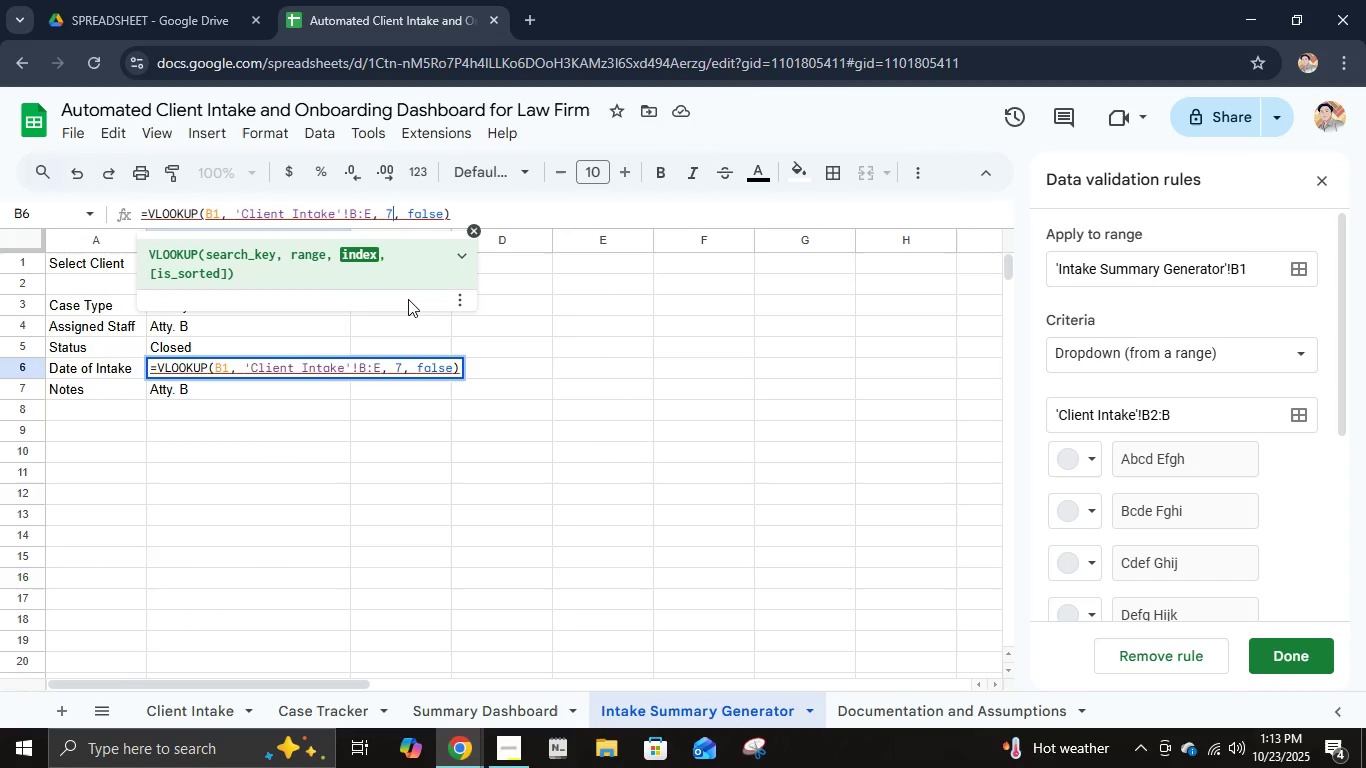 
key(Backspace)
 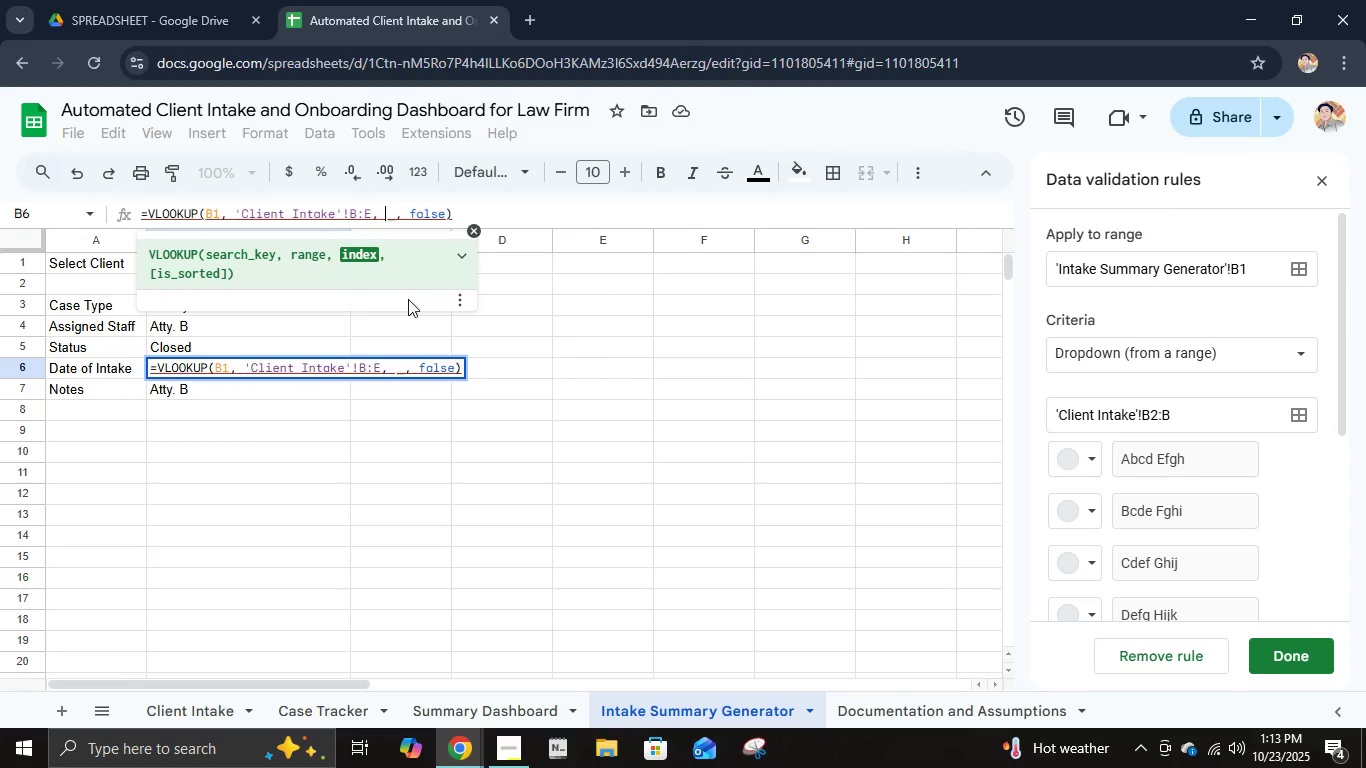 
key(4)
 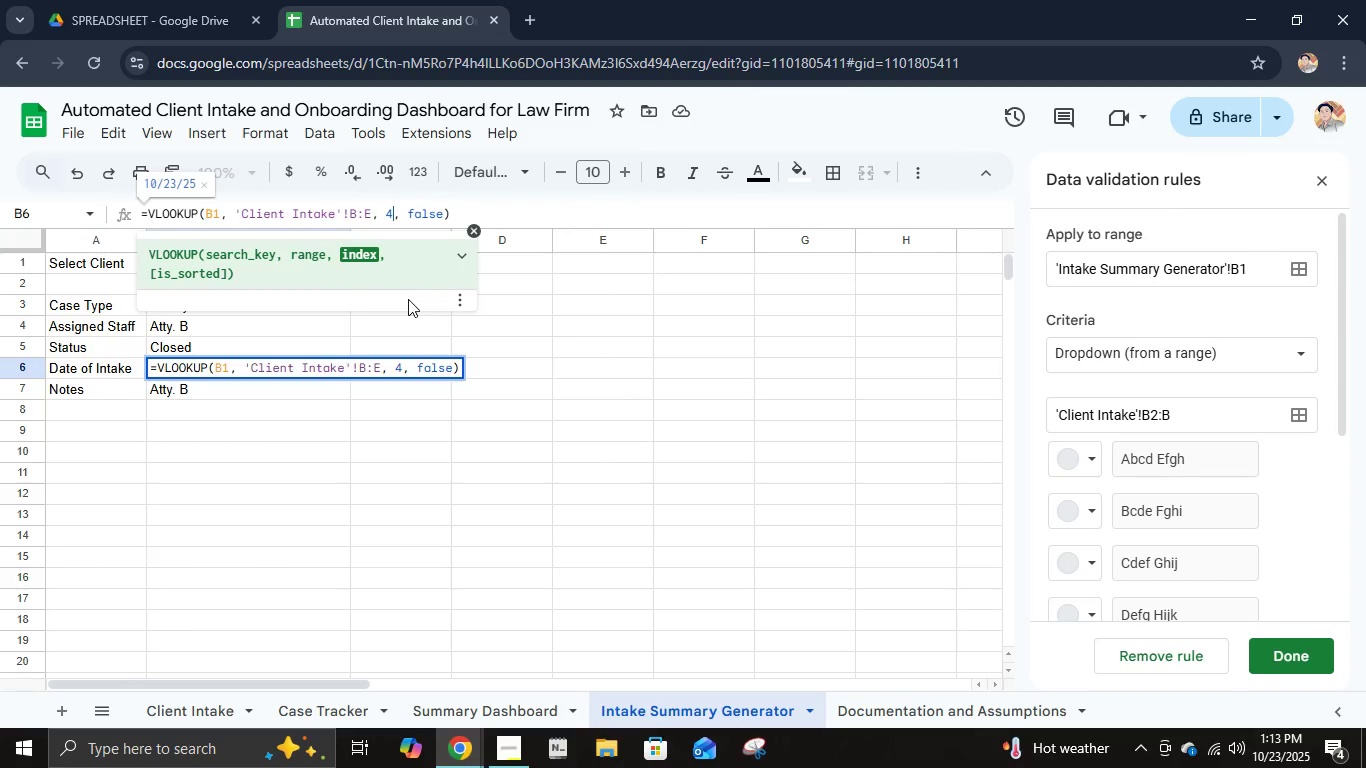 
key(Enter)
 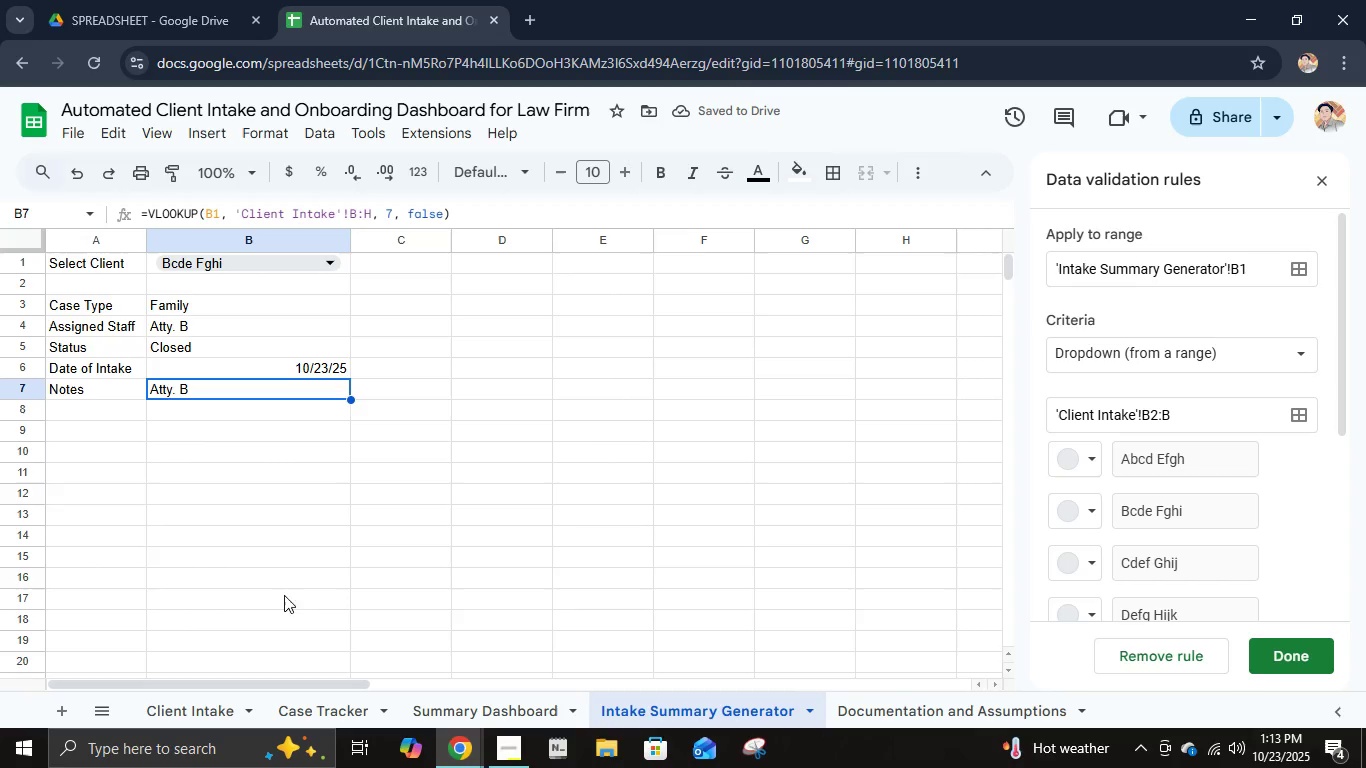 
left_click([223, 718])
 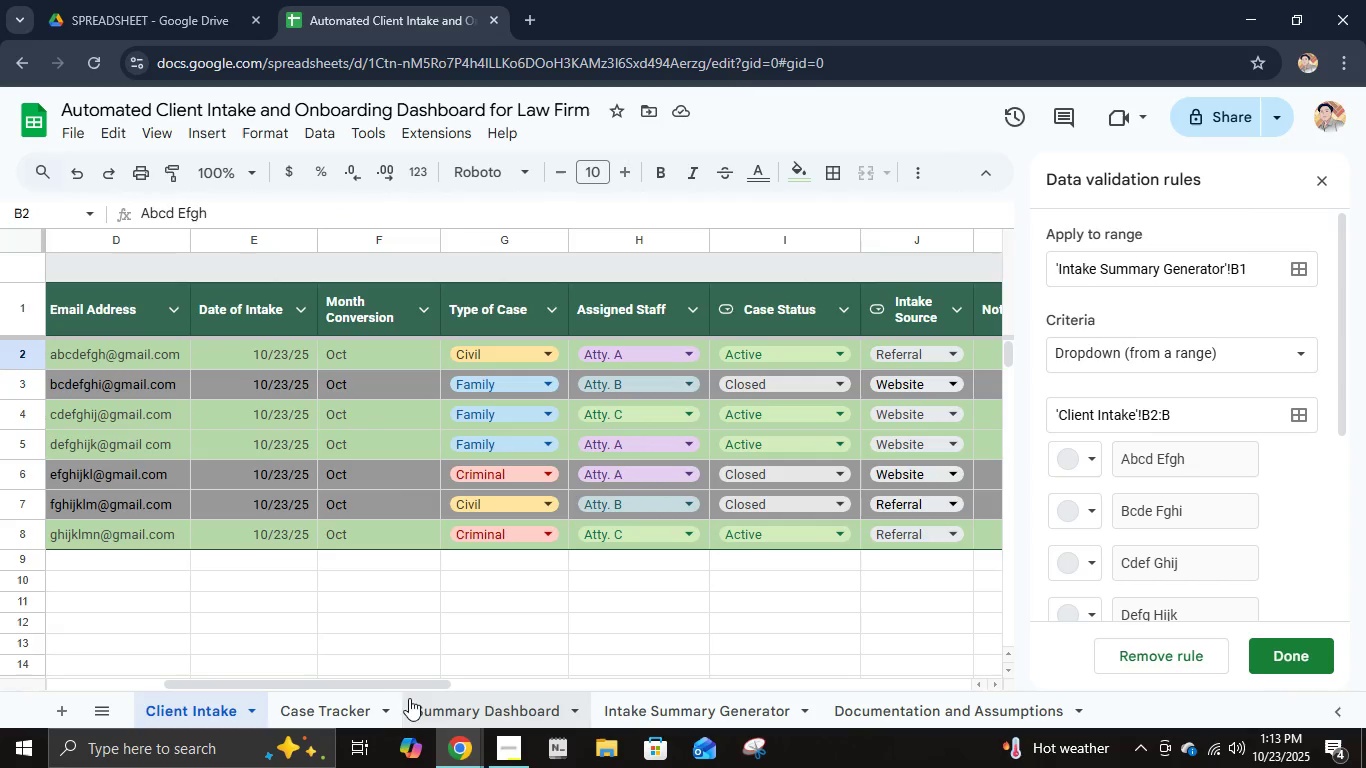 
wait(5.66)
 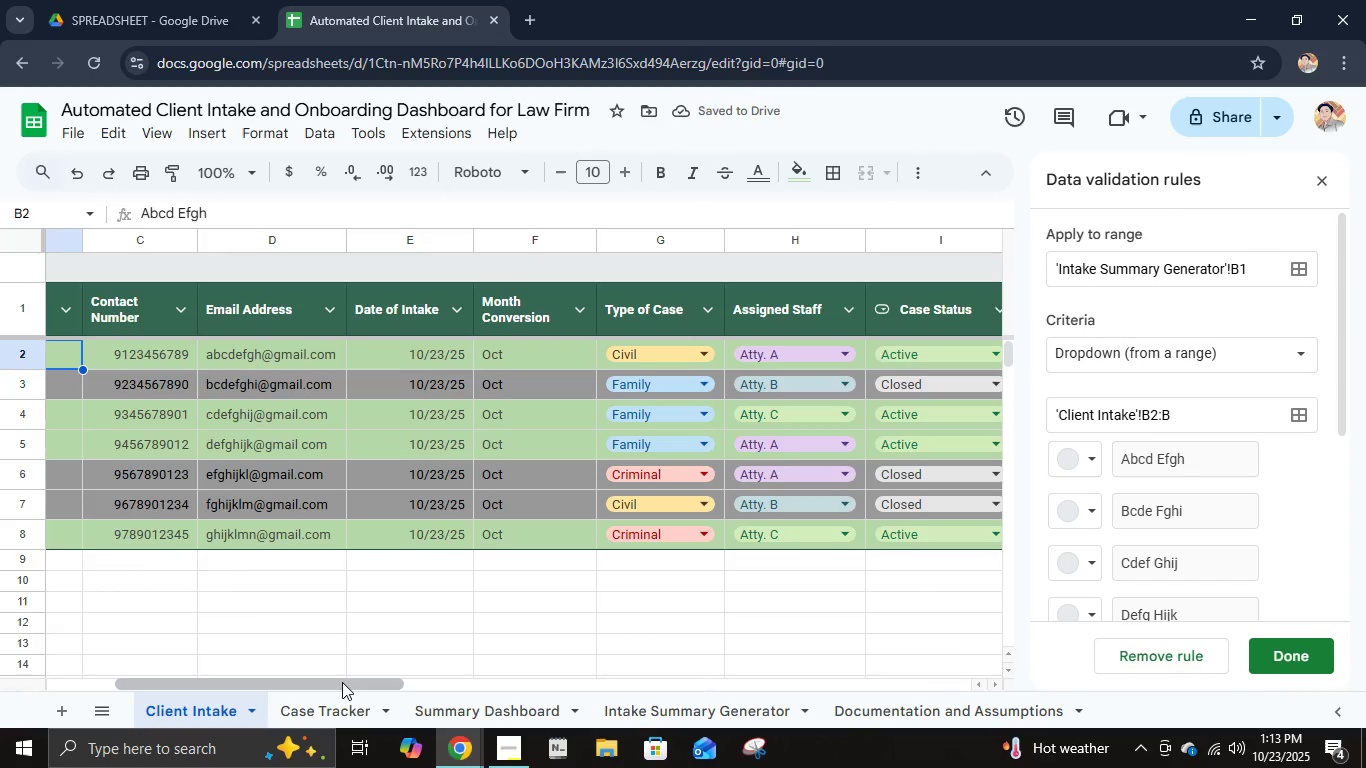 
left_click([661, 711])
 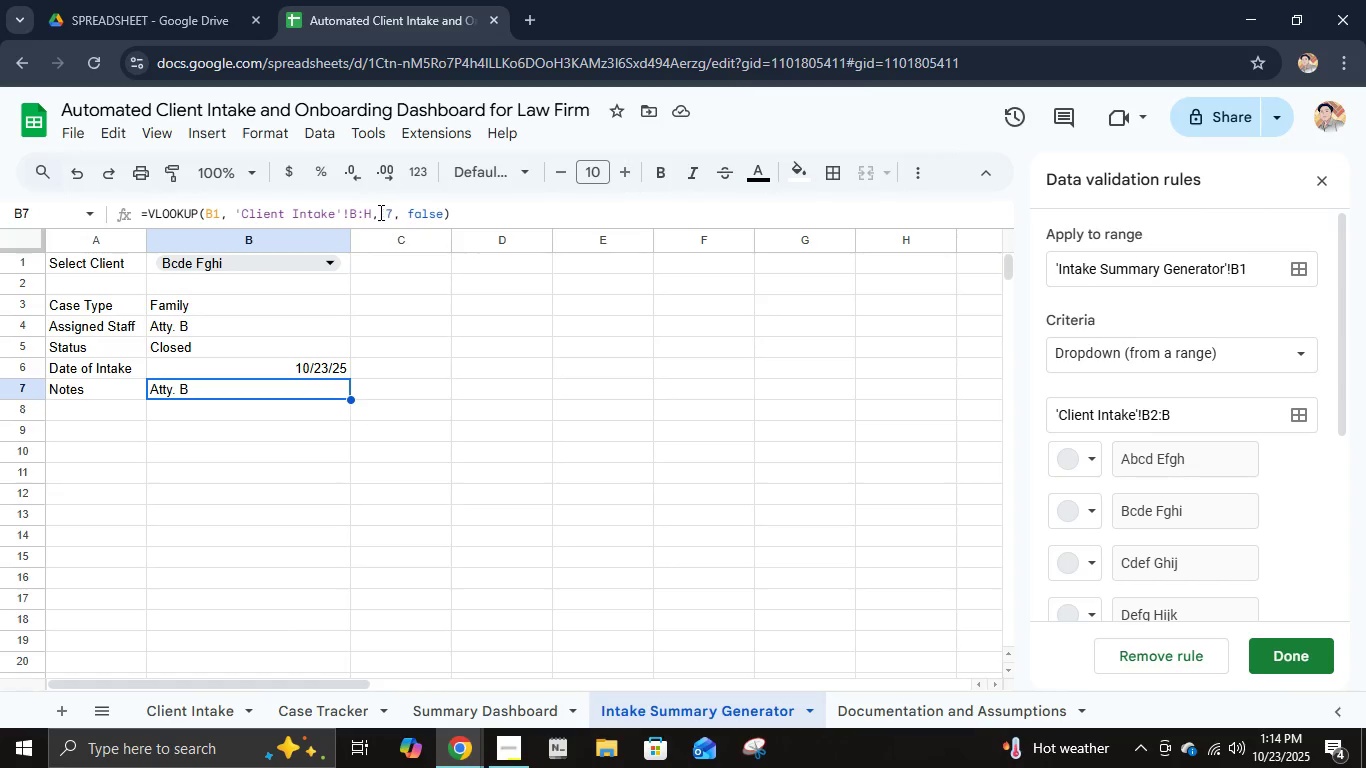 
left_click([371, 212])
 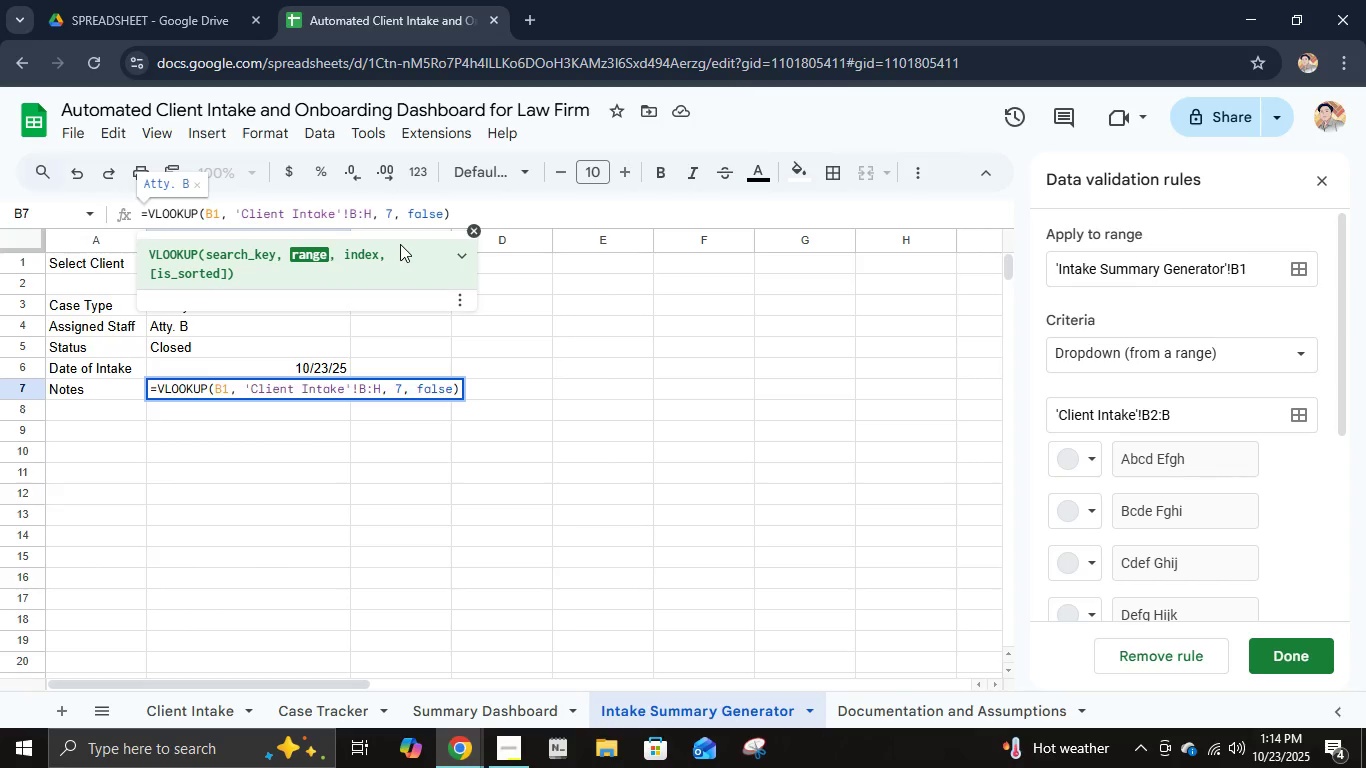 
key(Backspace)
 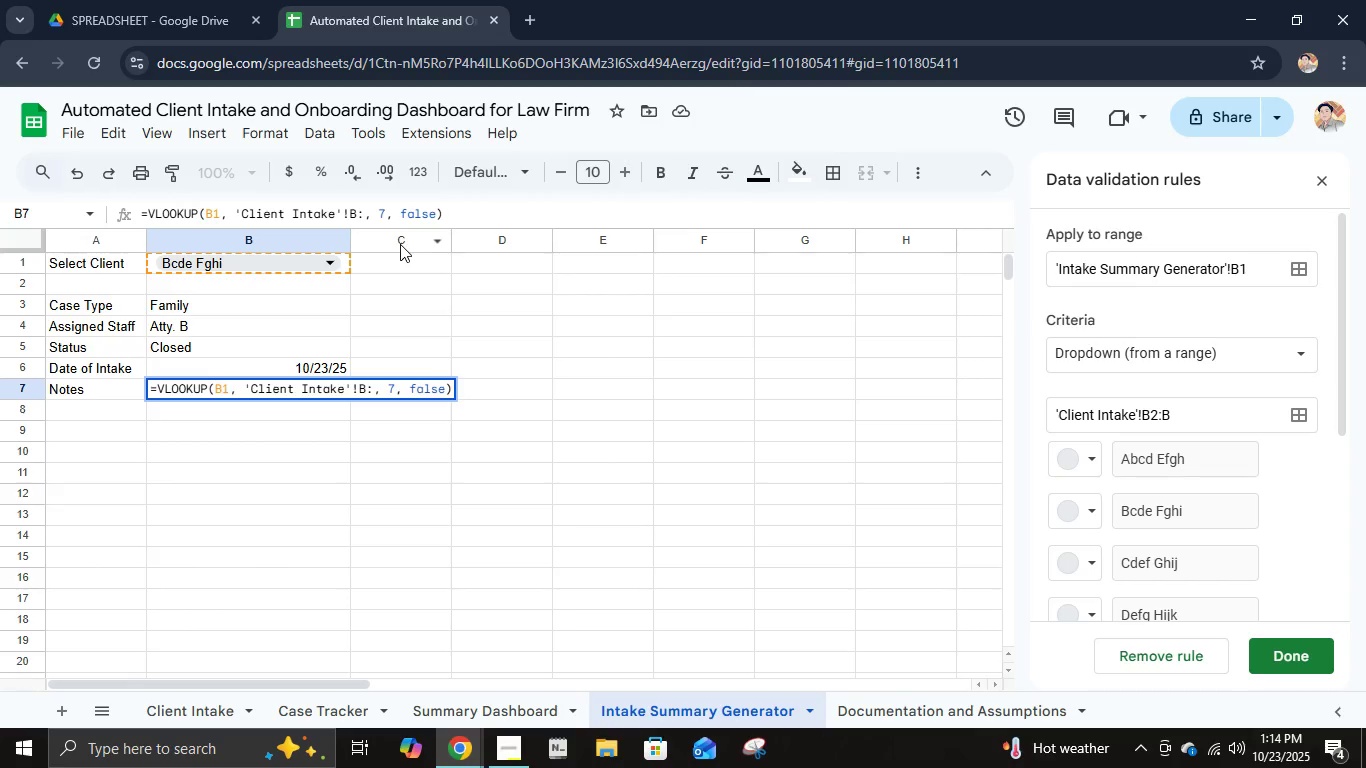 
key(K)
 